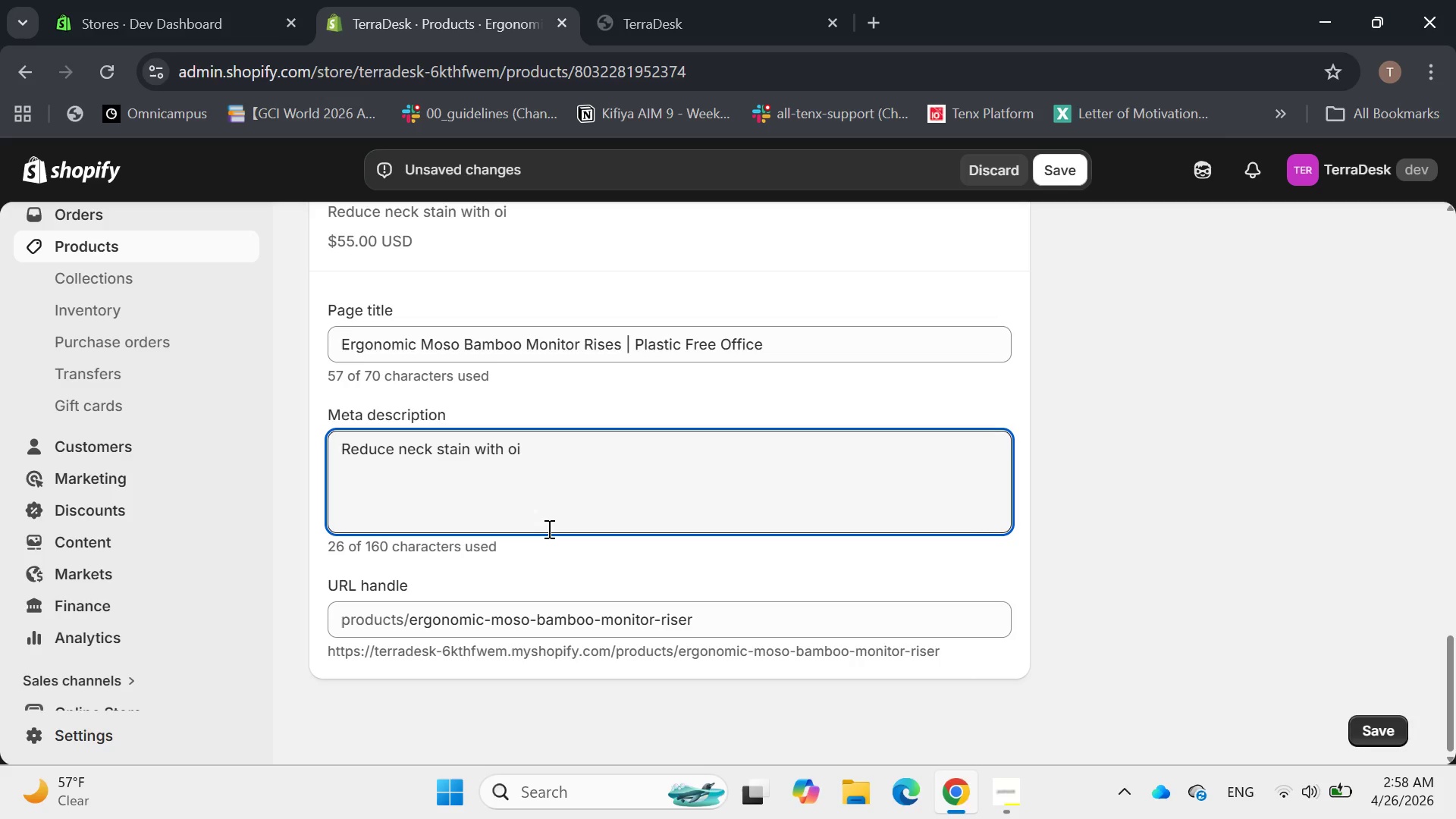 
hold_key(key=Backspace, duration=0.36)
 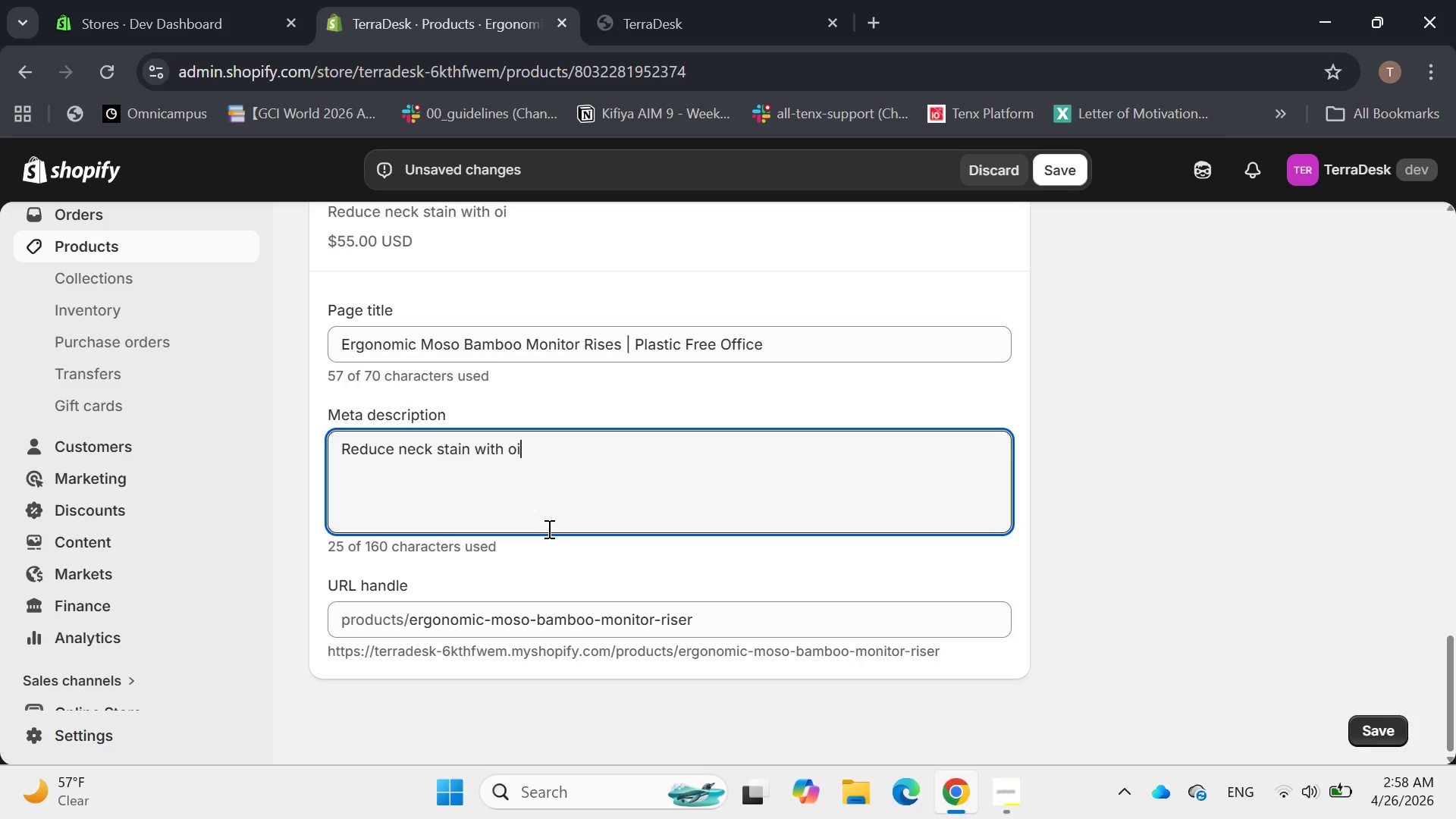 
key(Backspace)
key(Backspace)
type(our sustainable Mod)
key(Backspace)
type(so bamboo monitor stands)
 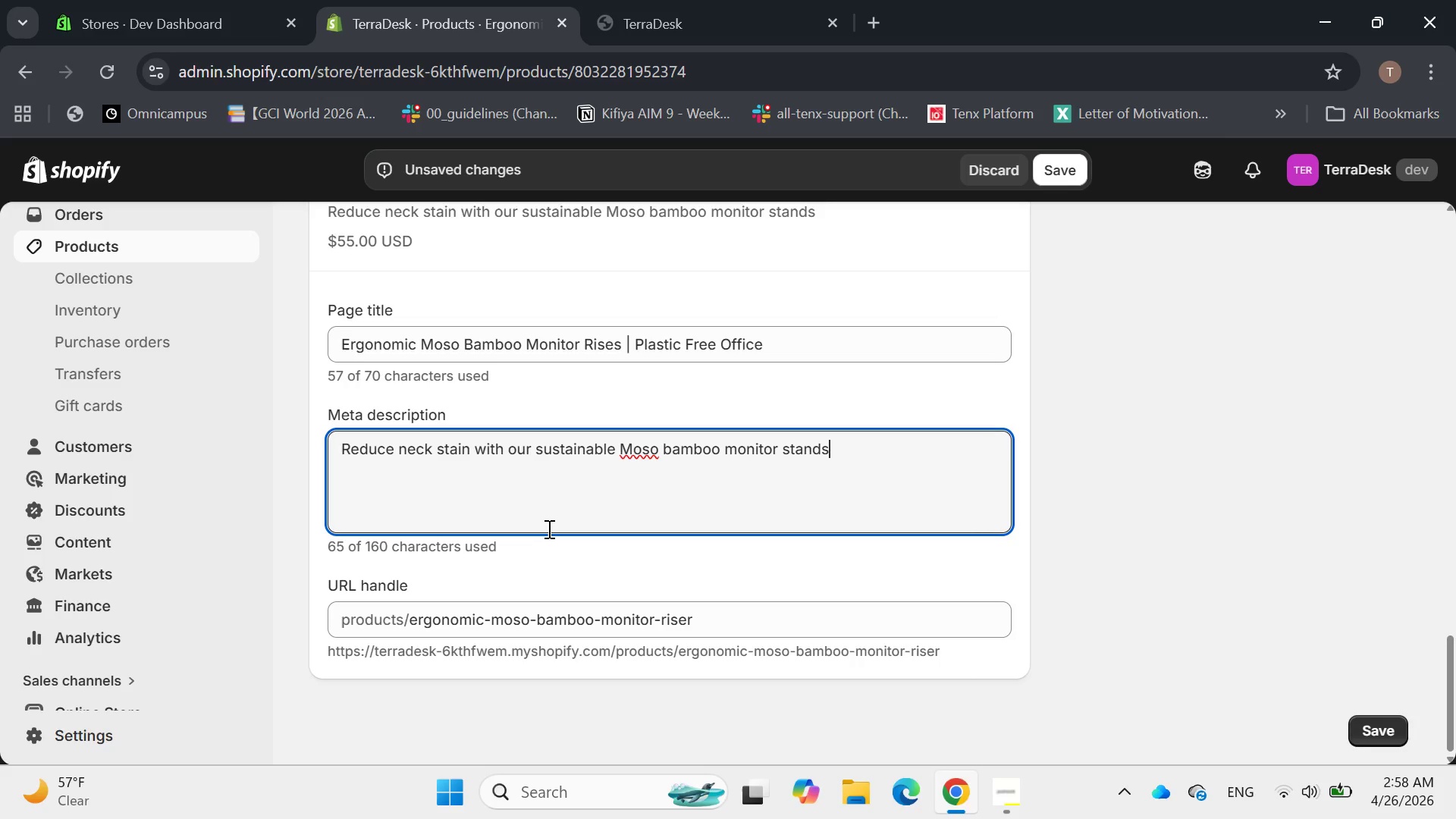 
type(. Naturally anti)
 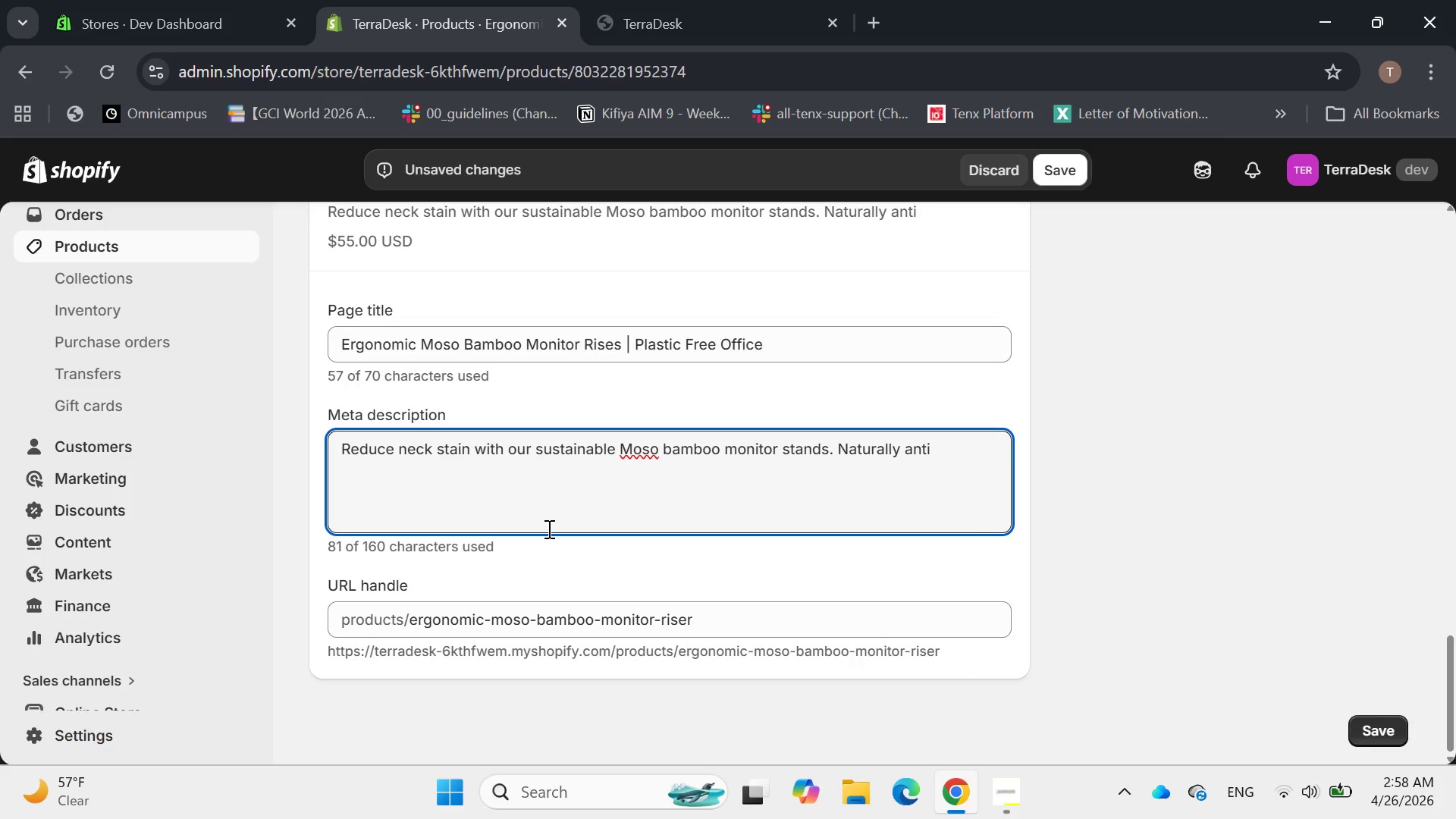 
wait(17.41)
 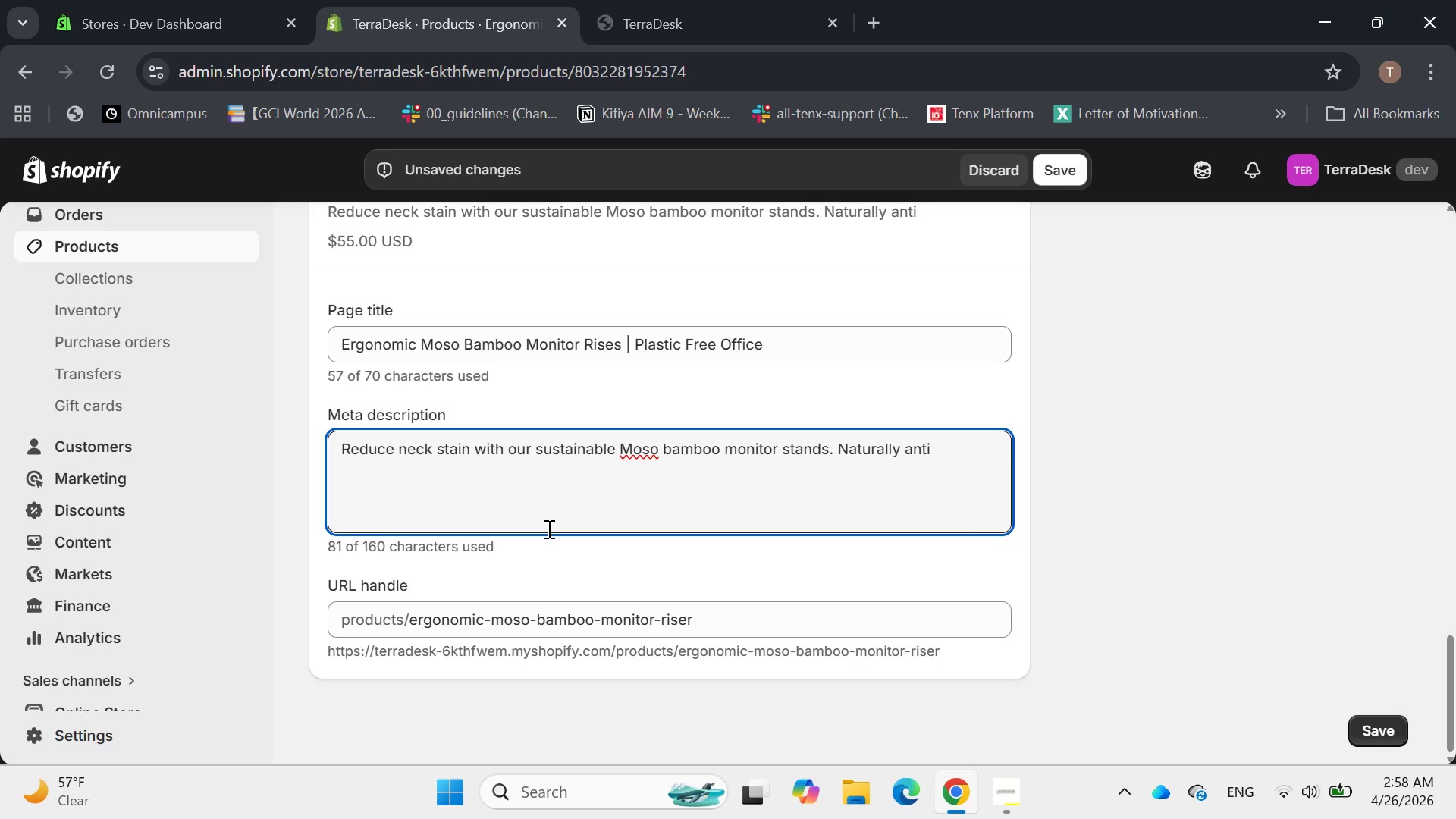 
left_click([497, 483])
 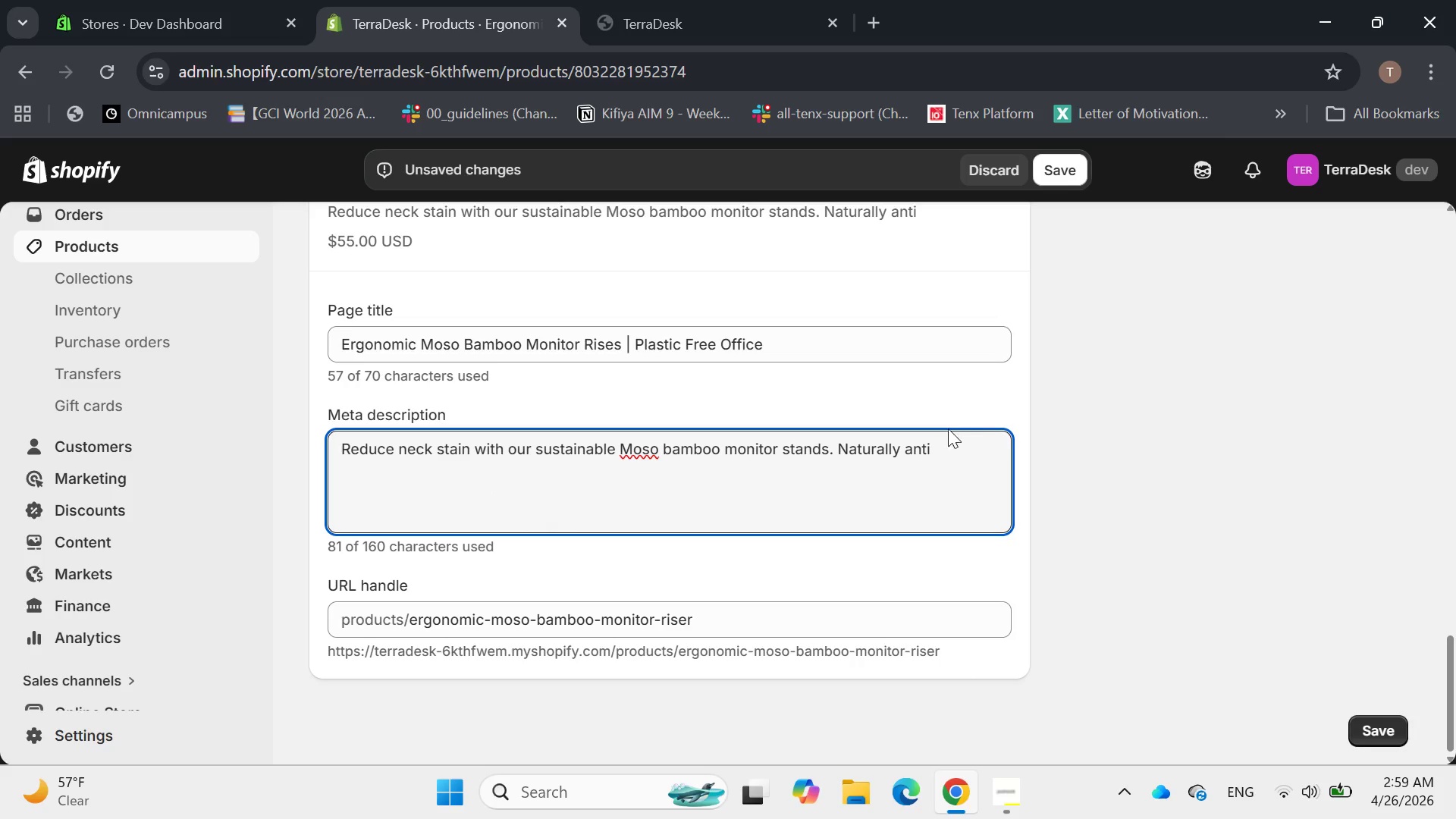 
left_click([927, 450])
 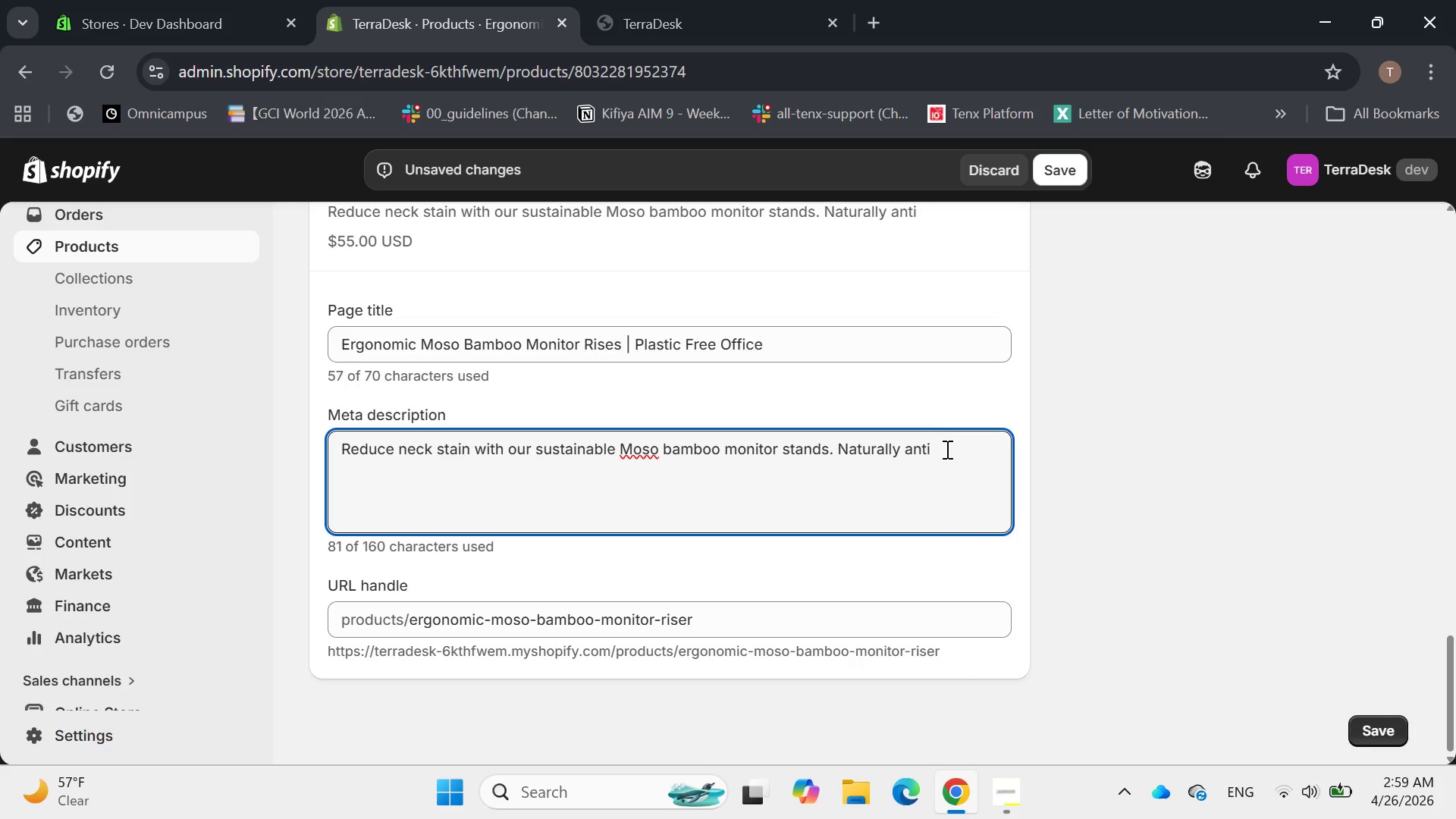 
left_click([946, 449])
 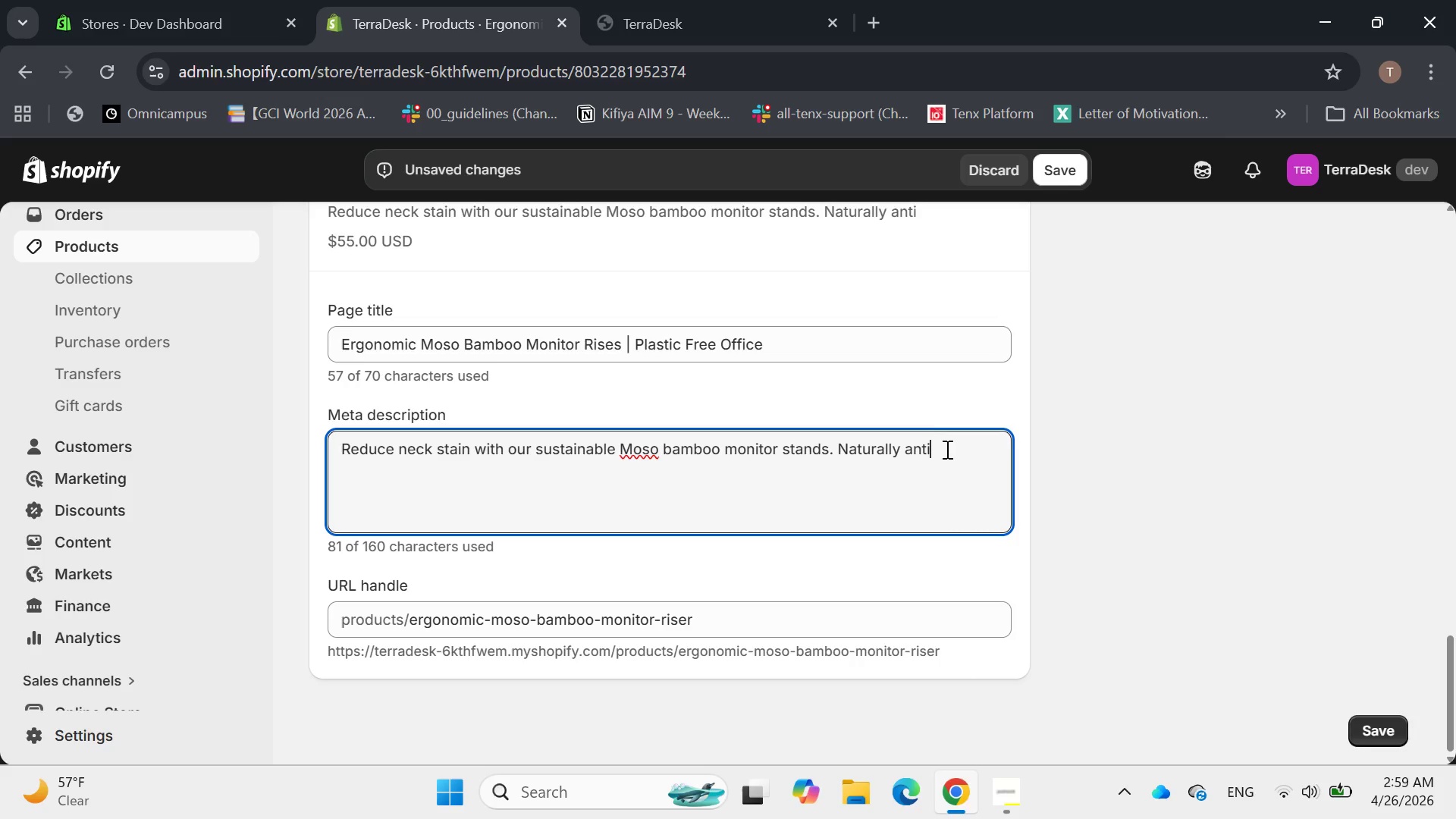 
type( [PrintScreen]mi)
 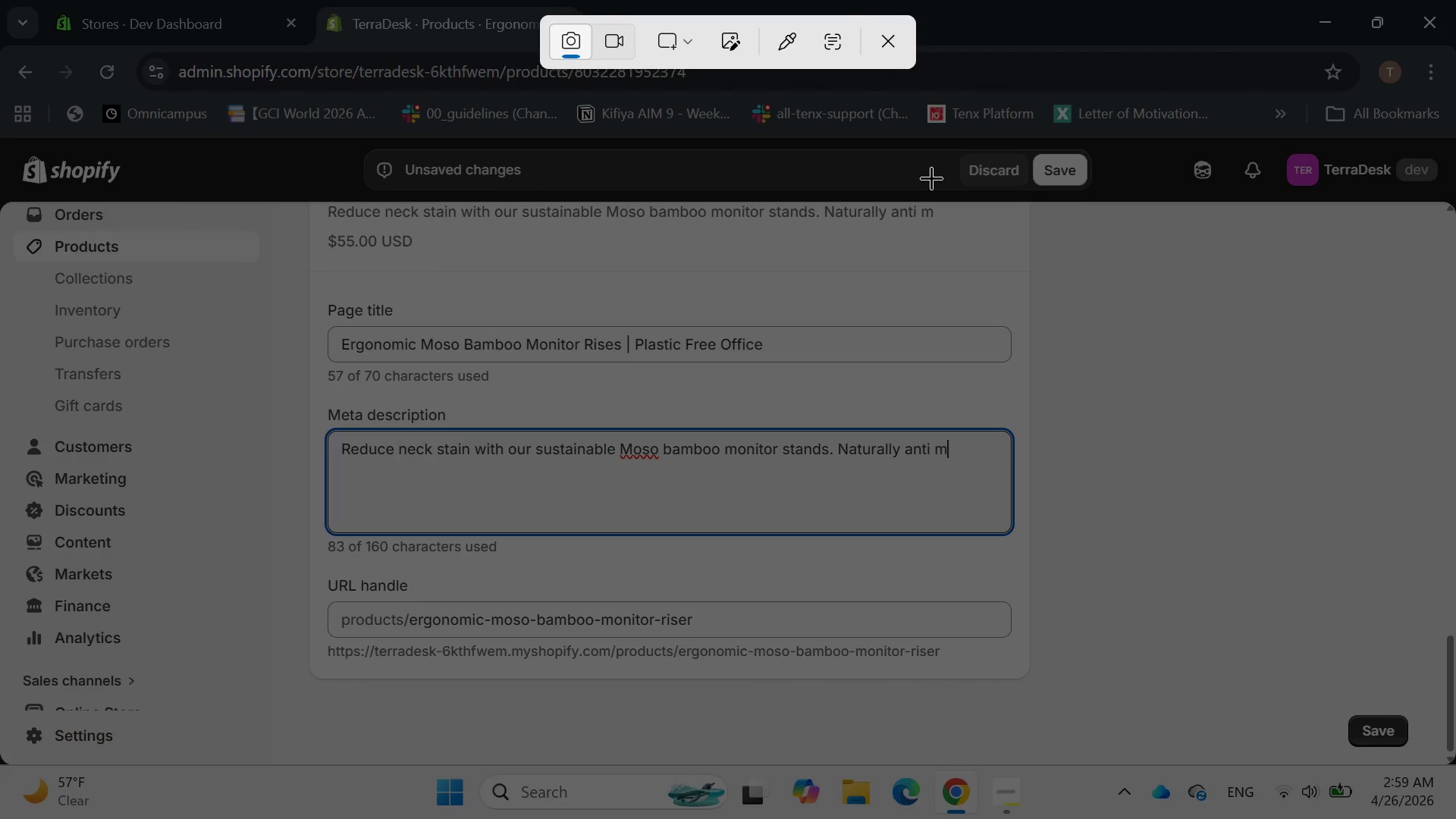 
left_click([901, 43])
 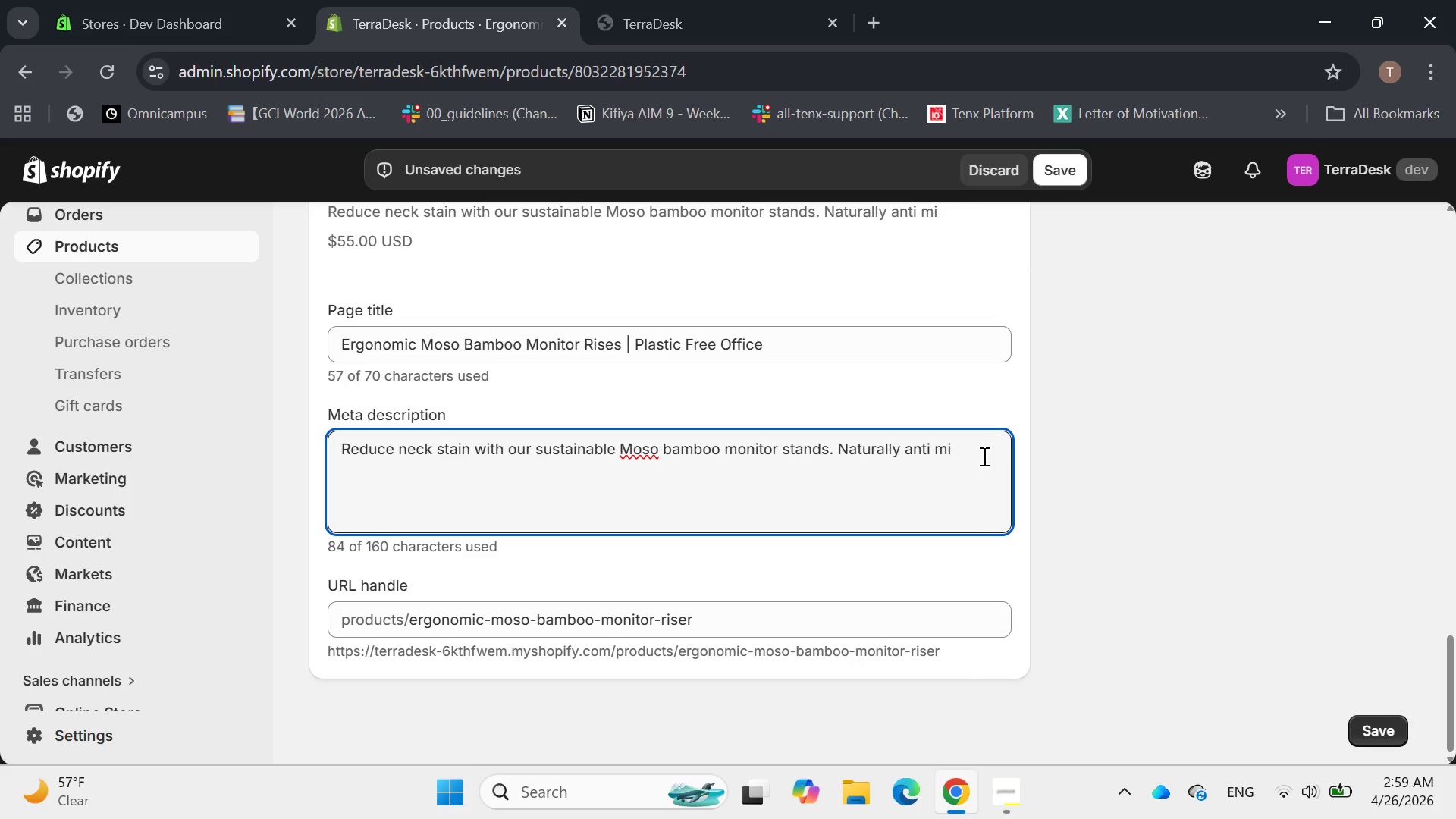 
key(Backspace)
key(Backspace)
key(Backspace)
type(microbial )
key(Backspace)
type(, plastic )
key(Backspace)
type(-free,)
 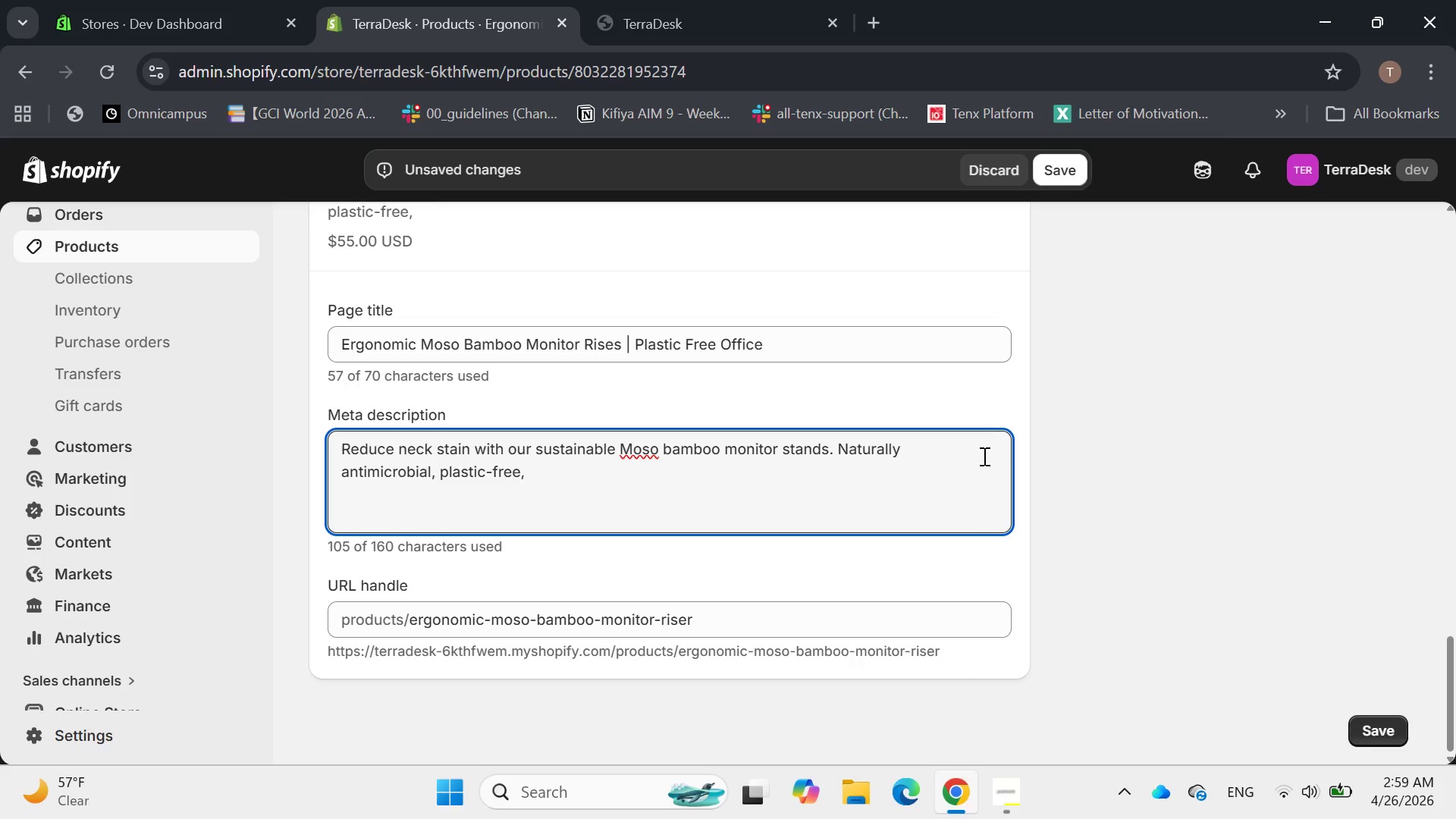 
wait(8.91)
 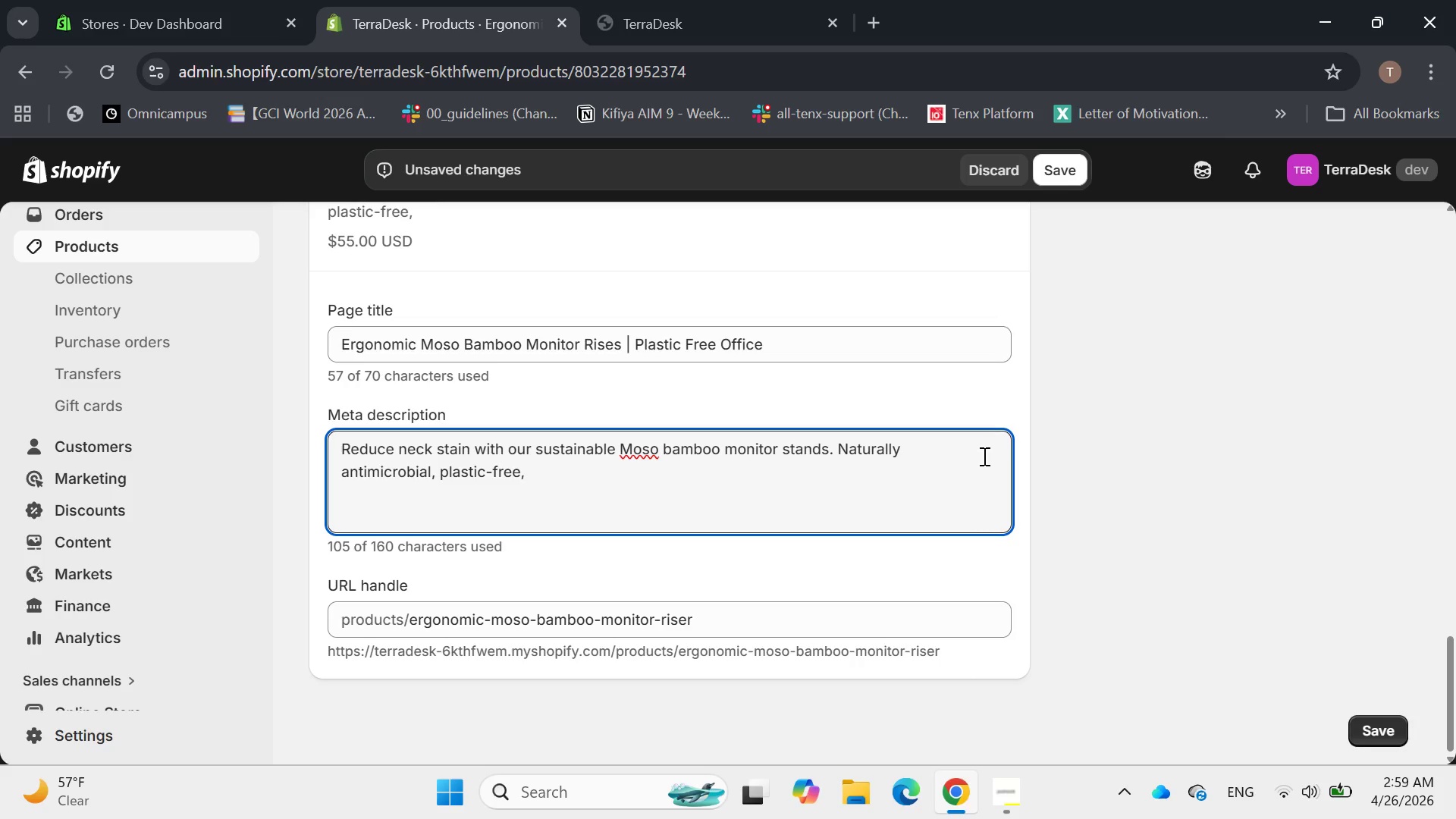 
key(Space)
 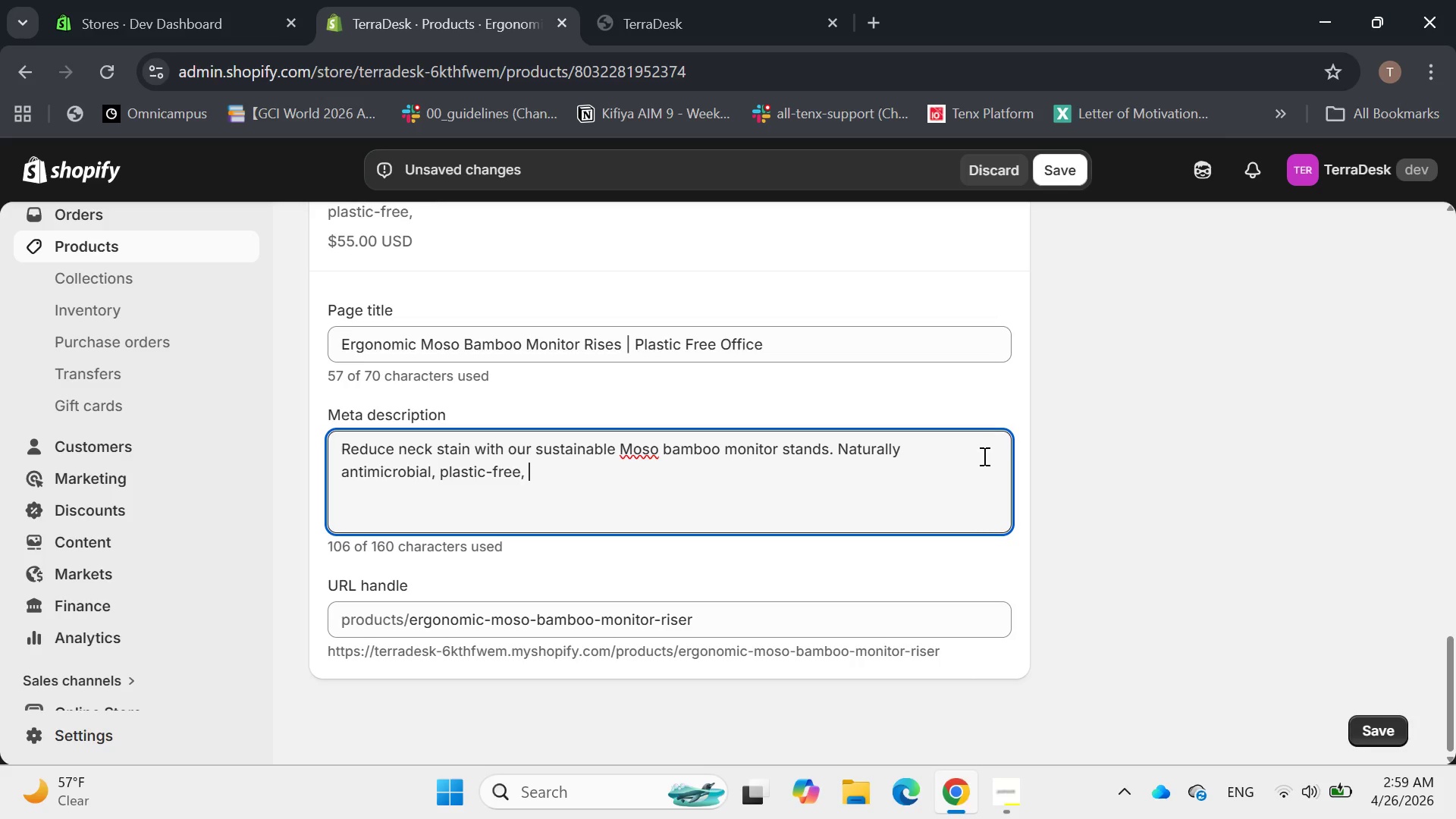 
type(and GSC-certificate cent)
 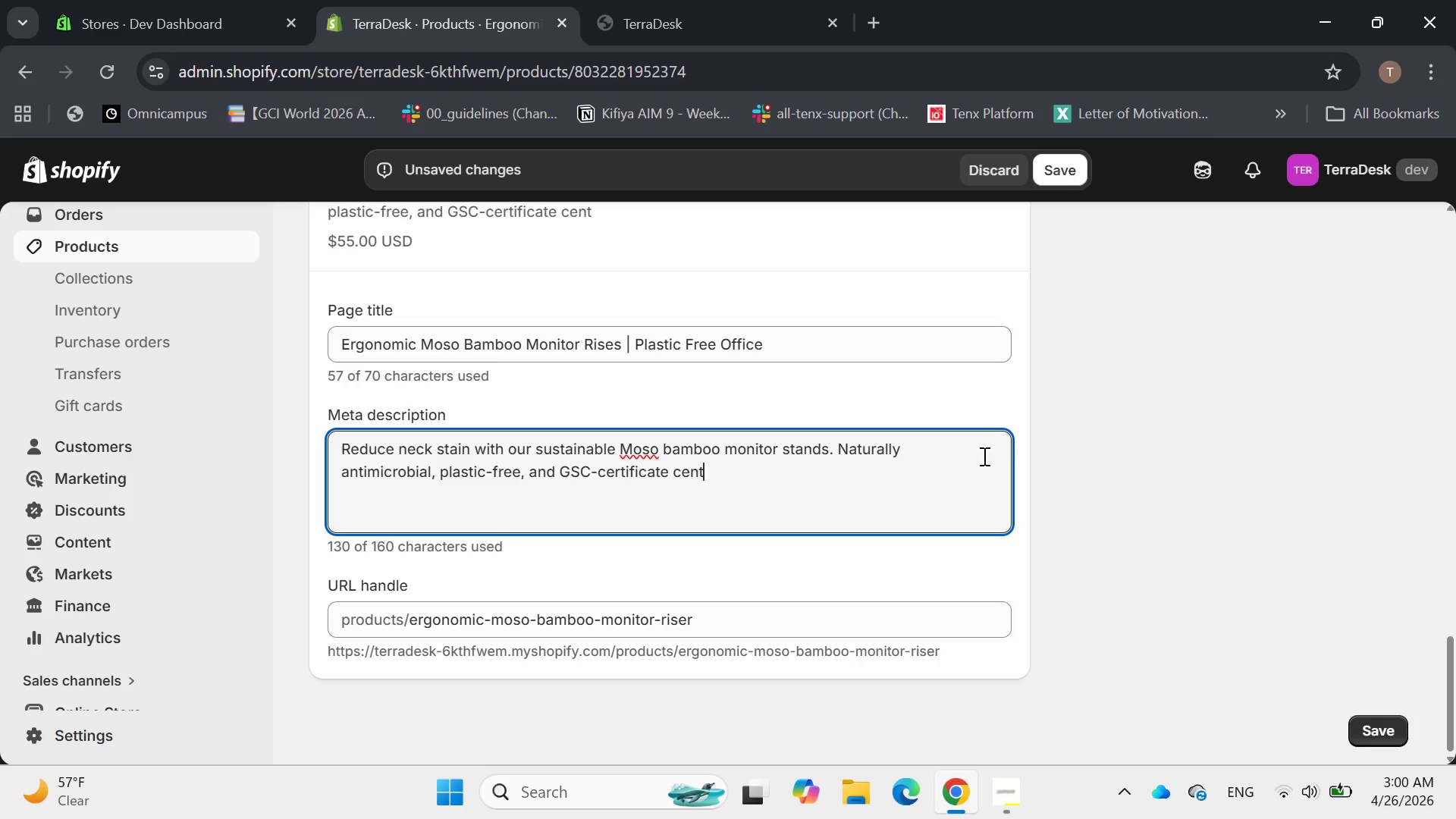 
type(eficate)
 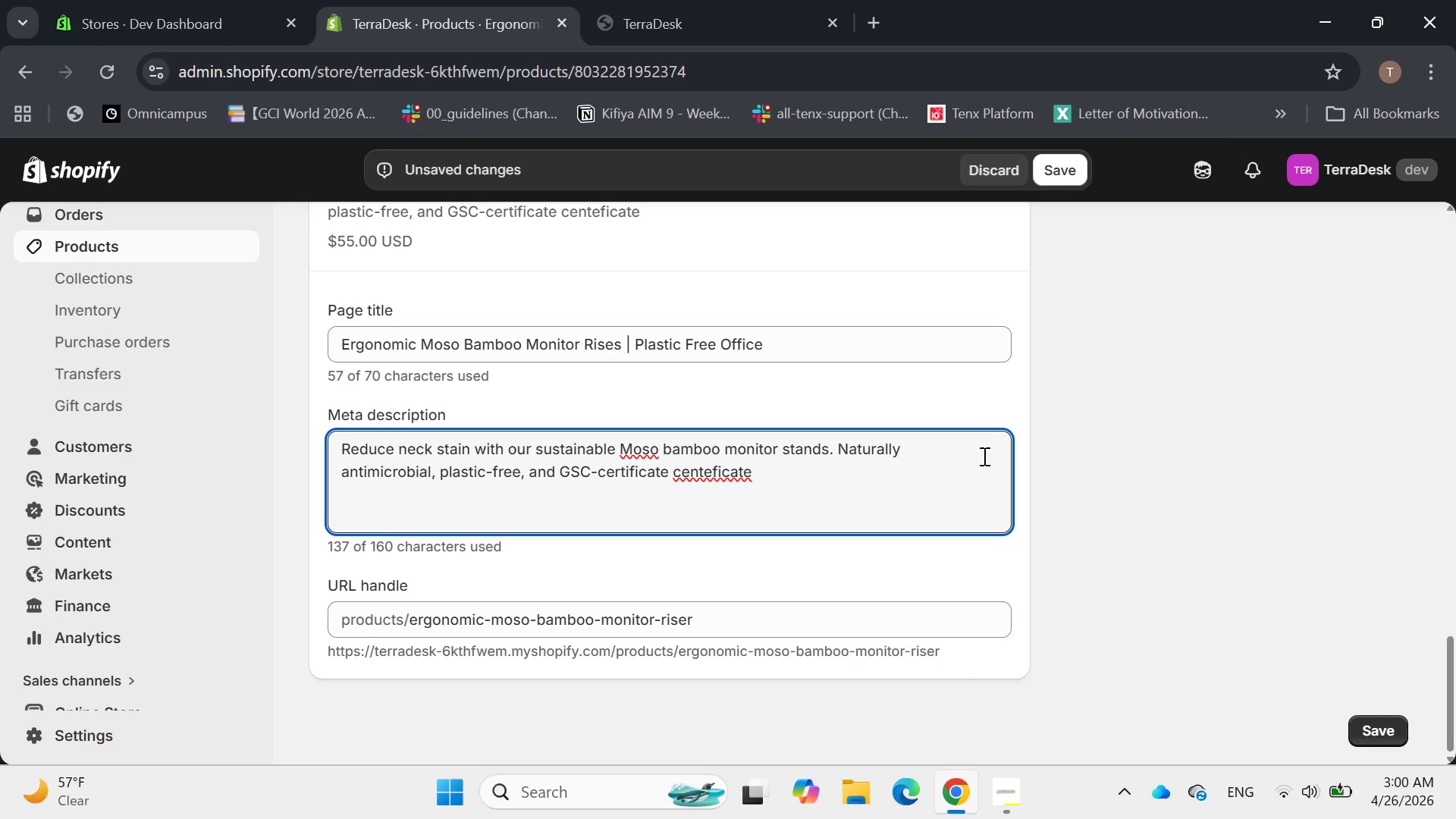 
wait(9.05)
 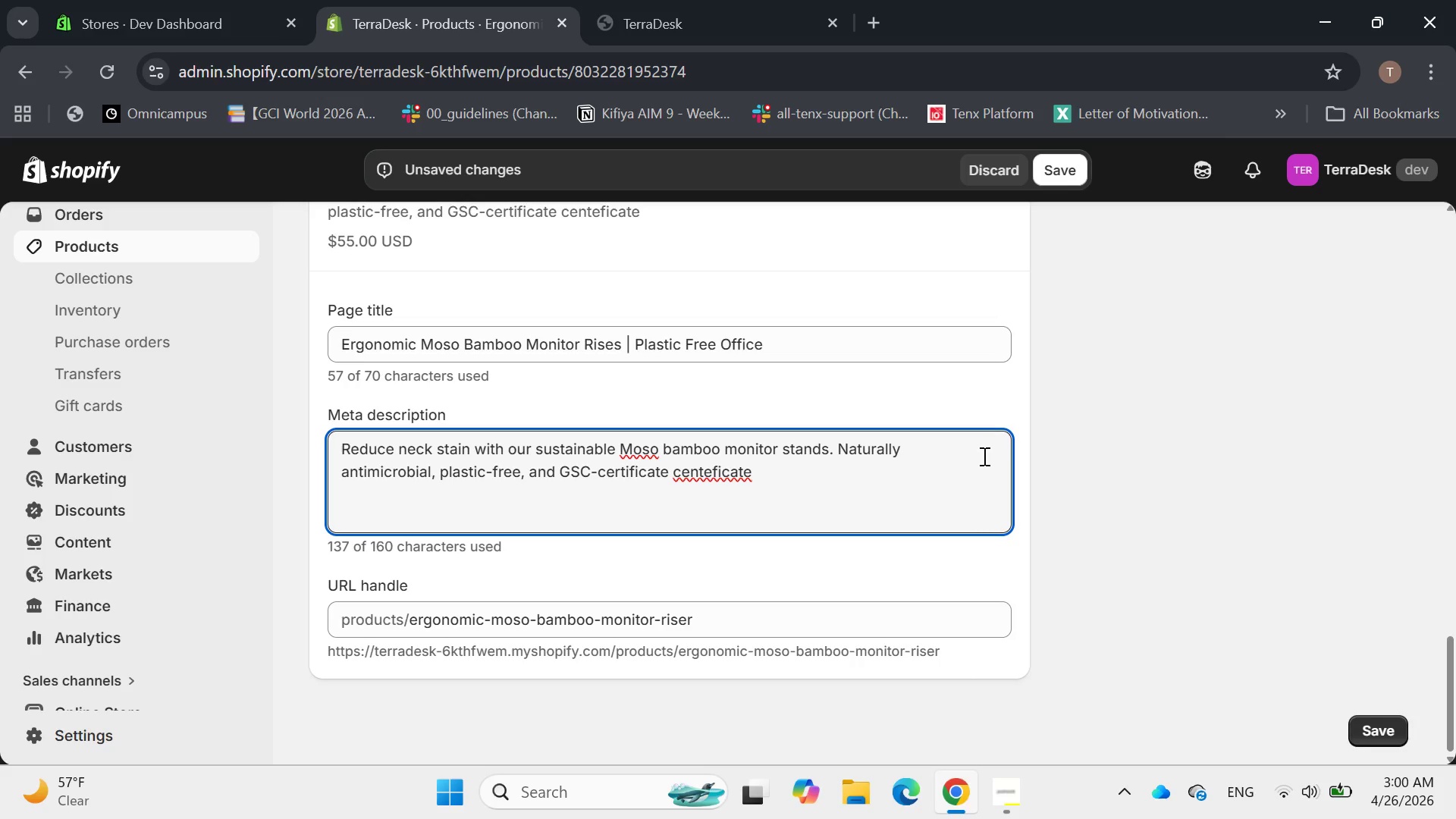 
left_click([768, 476])
 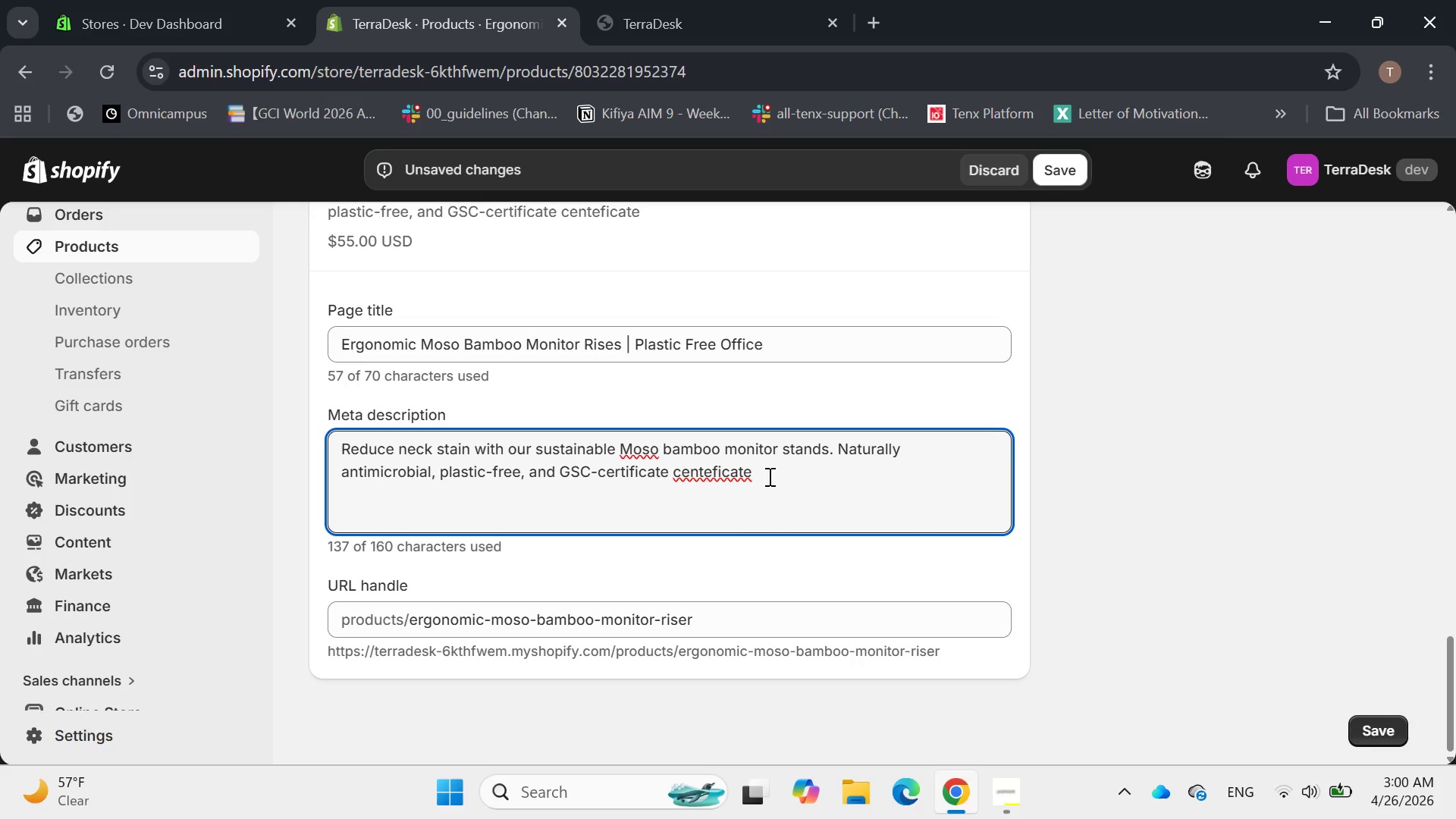 
key(Backspace)
key(Backspace)
key(Backspace)
key(Backspace)
key(Backspace)
key(Backspace)
key(Backspace)
key(Backspace)
key(Backspace)
key(Backspace)
key(Backspace)
type(for a premium )
 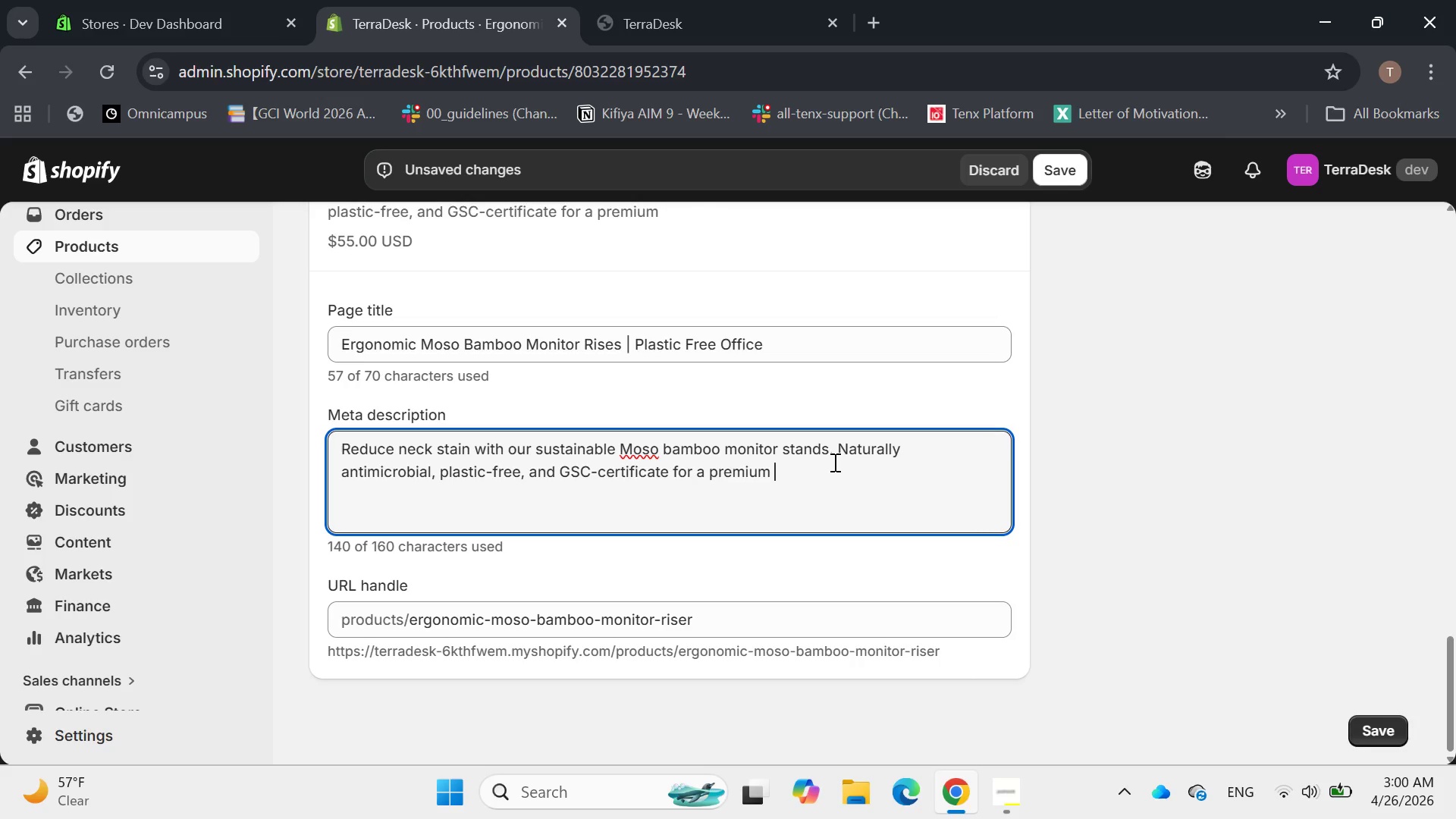 
wait(19.12)
 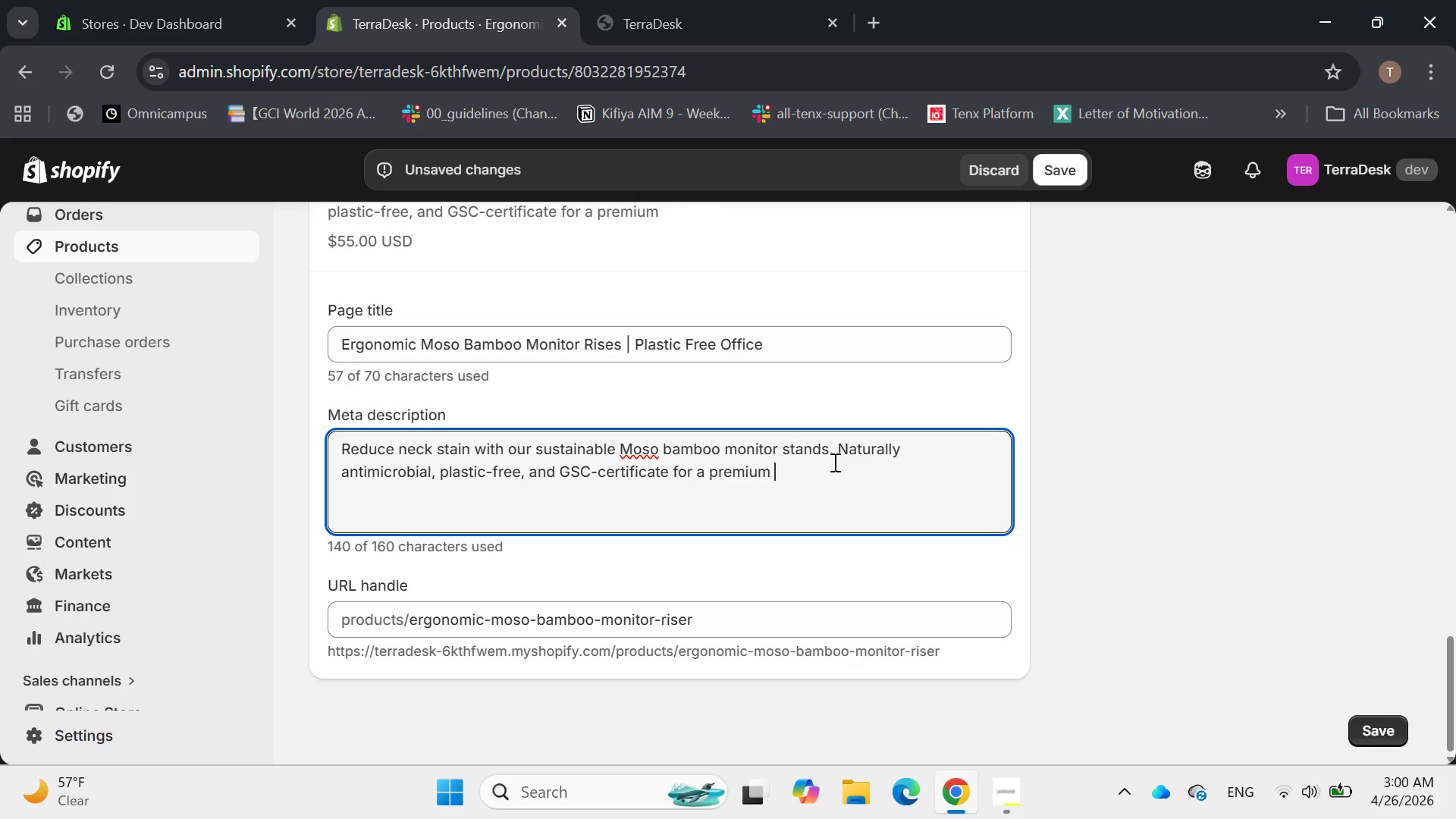 
type(eco-friendy)
 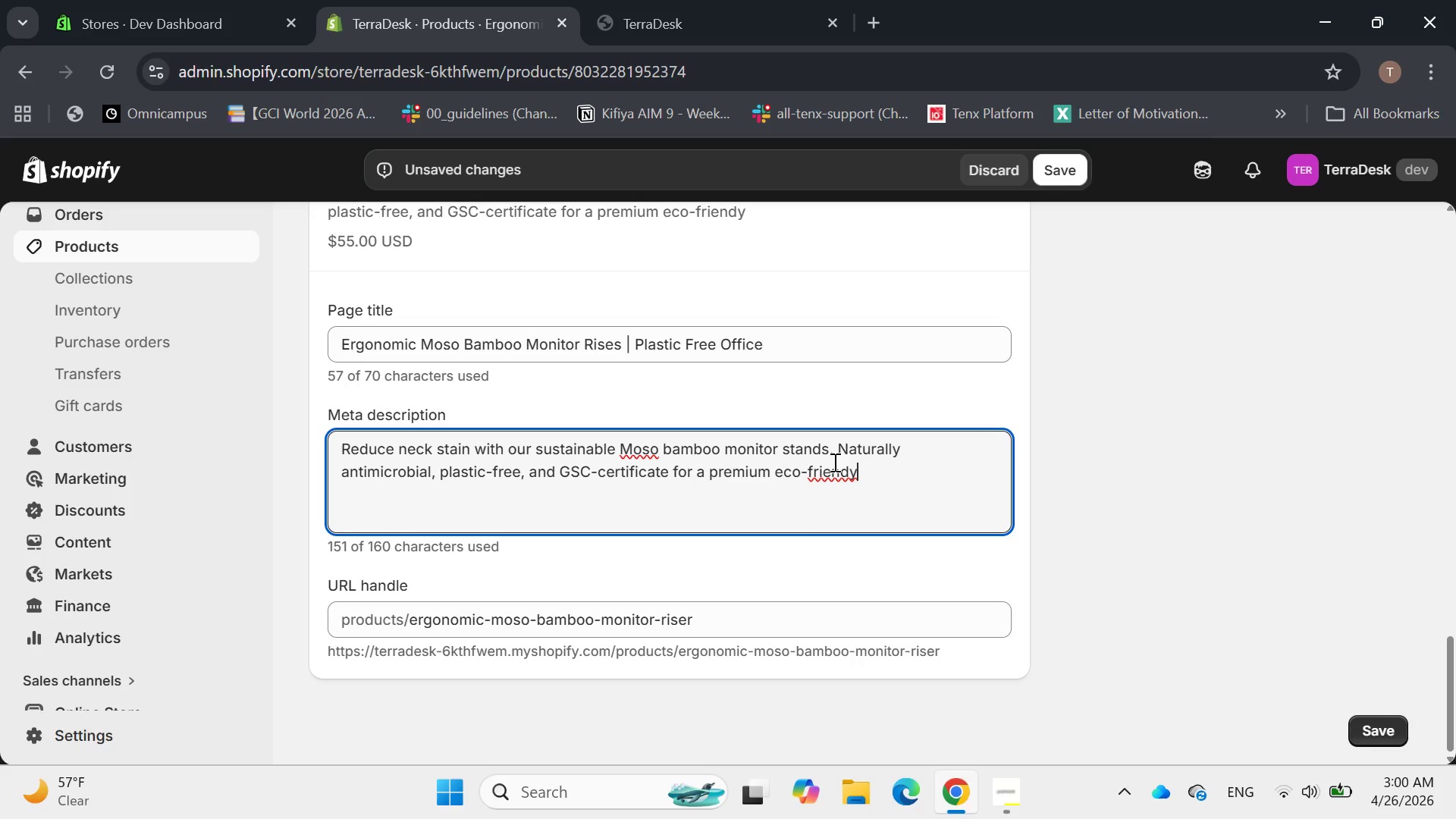 
left_click([786, 529])
 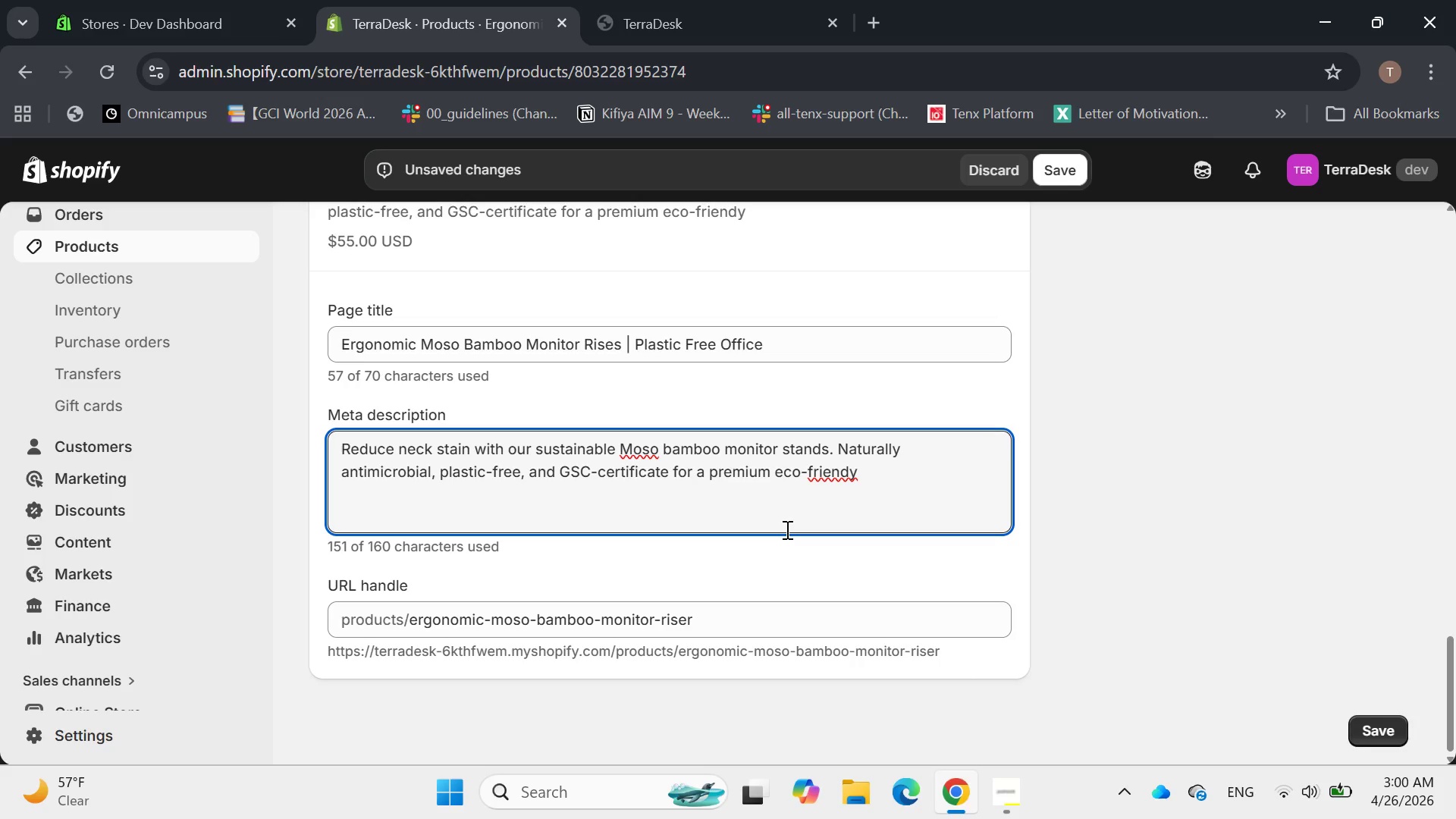 
wait(9.98)
 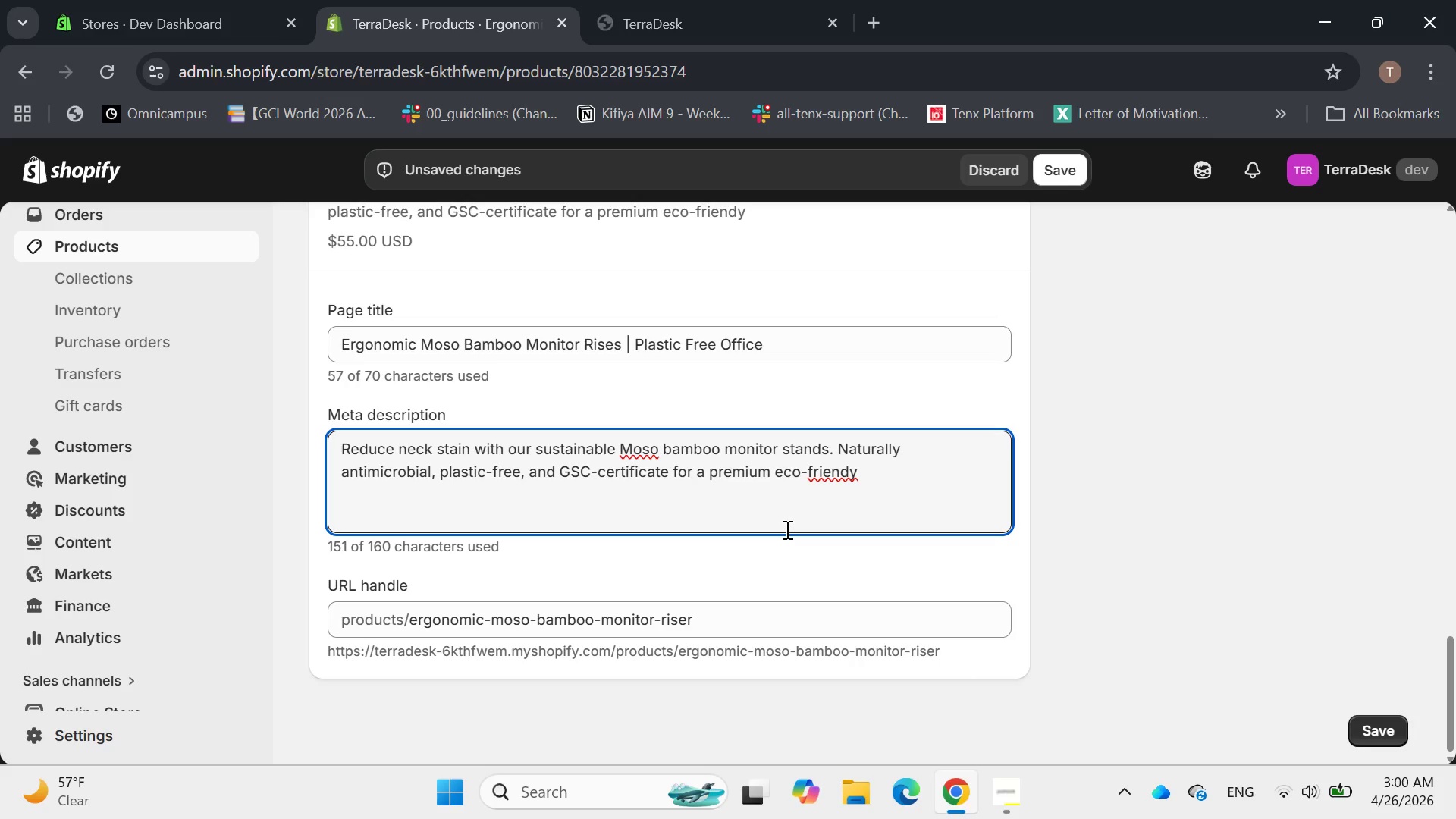 
left_click([1379, 725])
 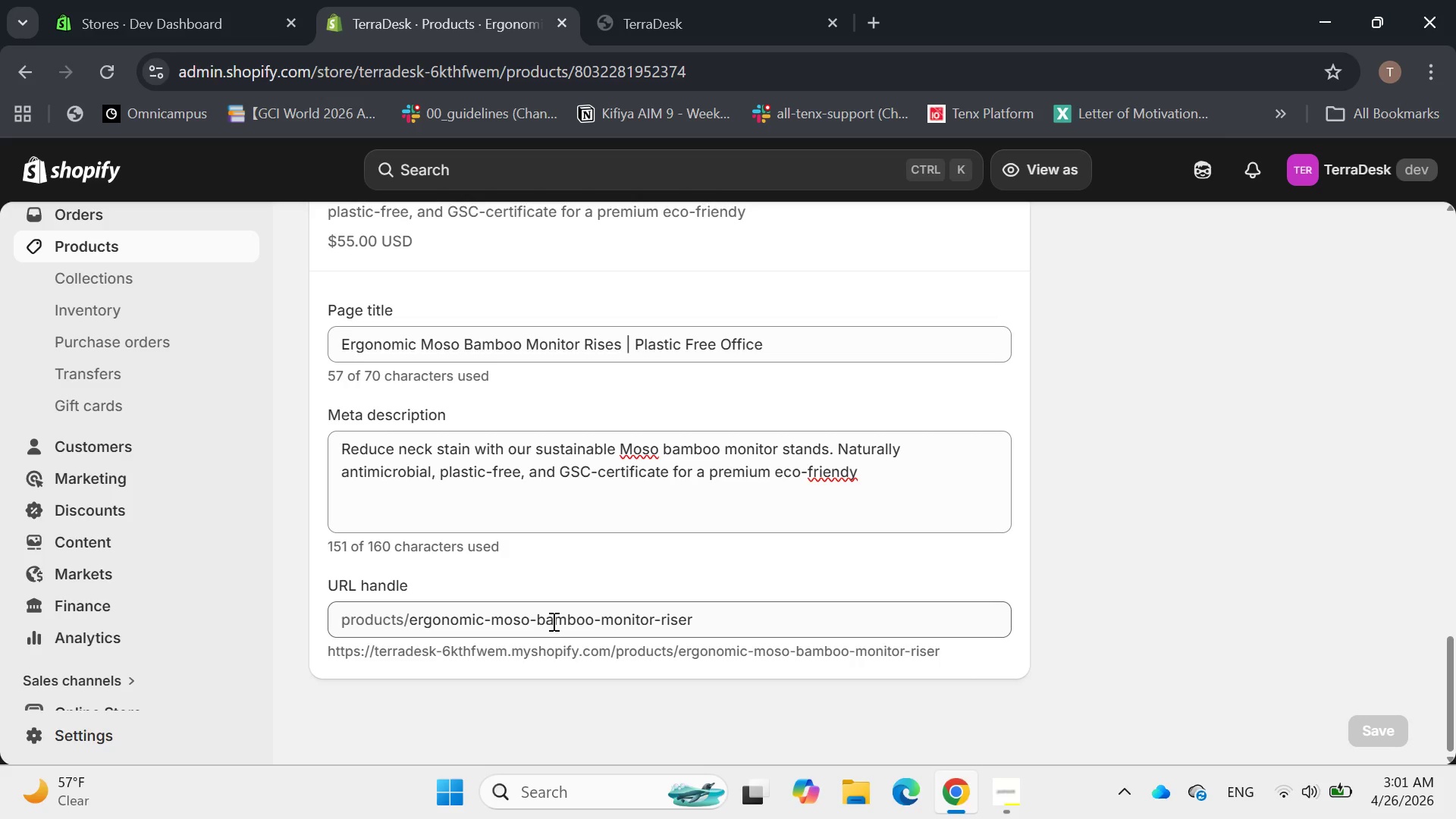 
wait(14.8)
 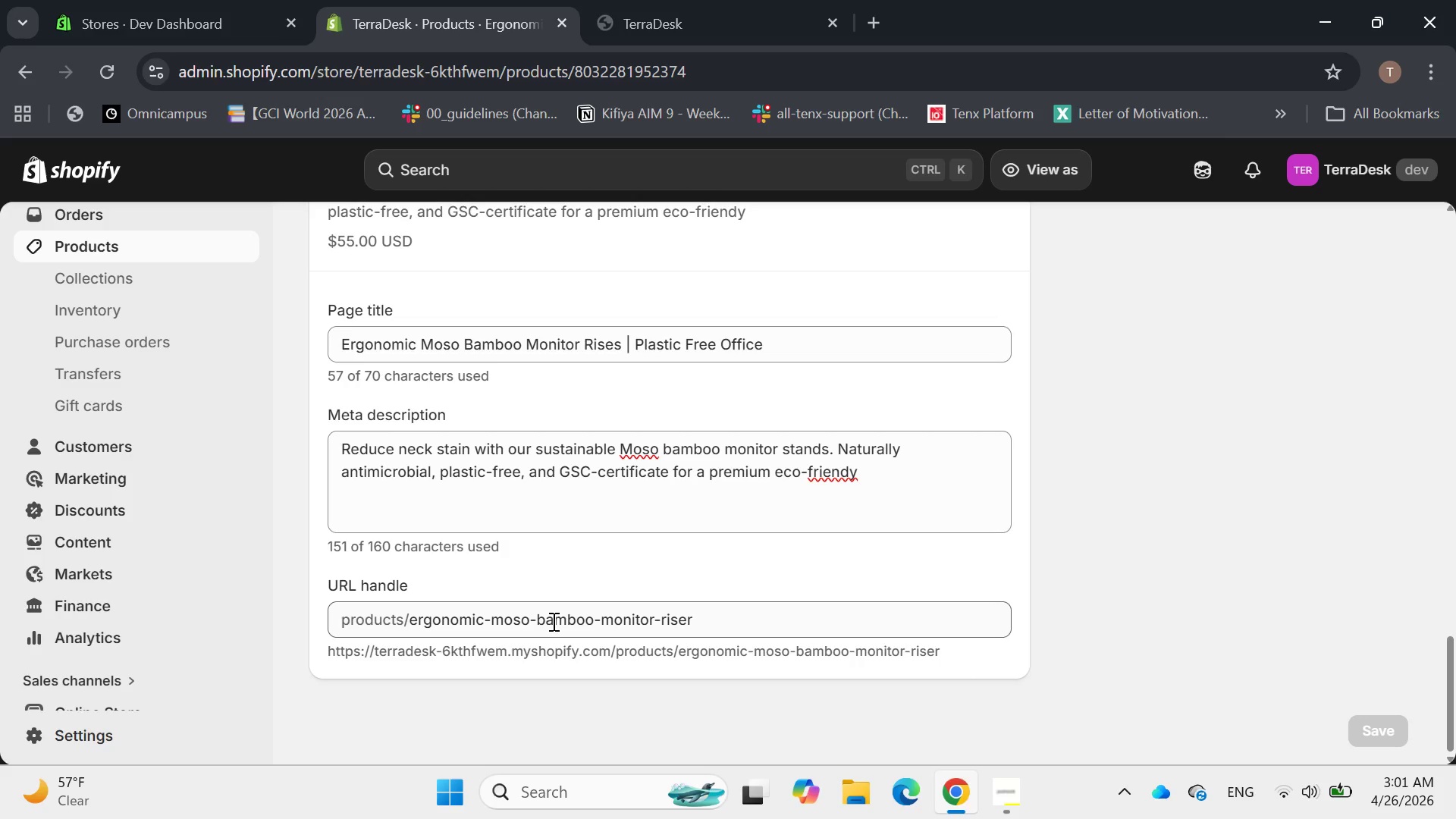 
left_click_drag(start_coordinate=[654, 615], to_coordinate=[592, 605])
 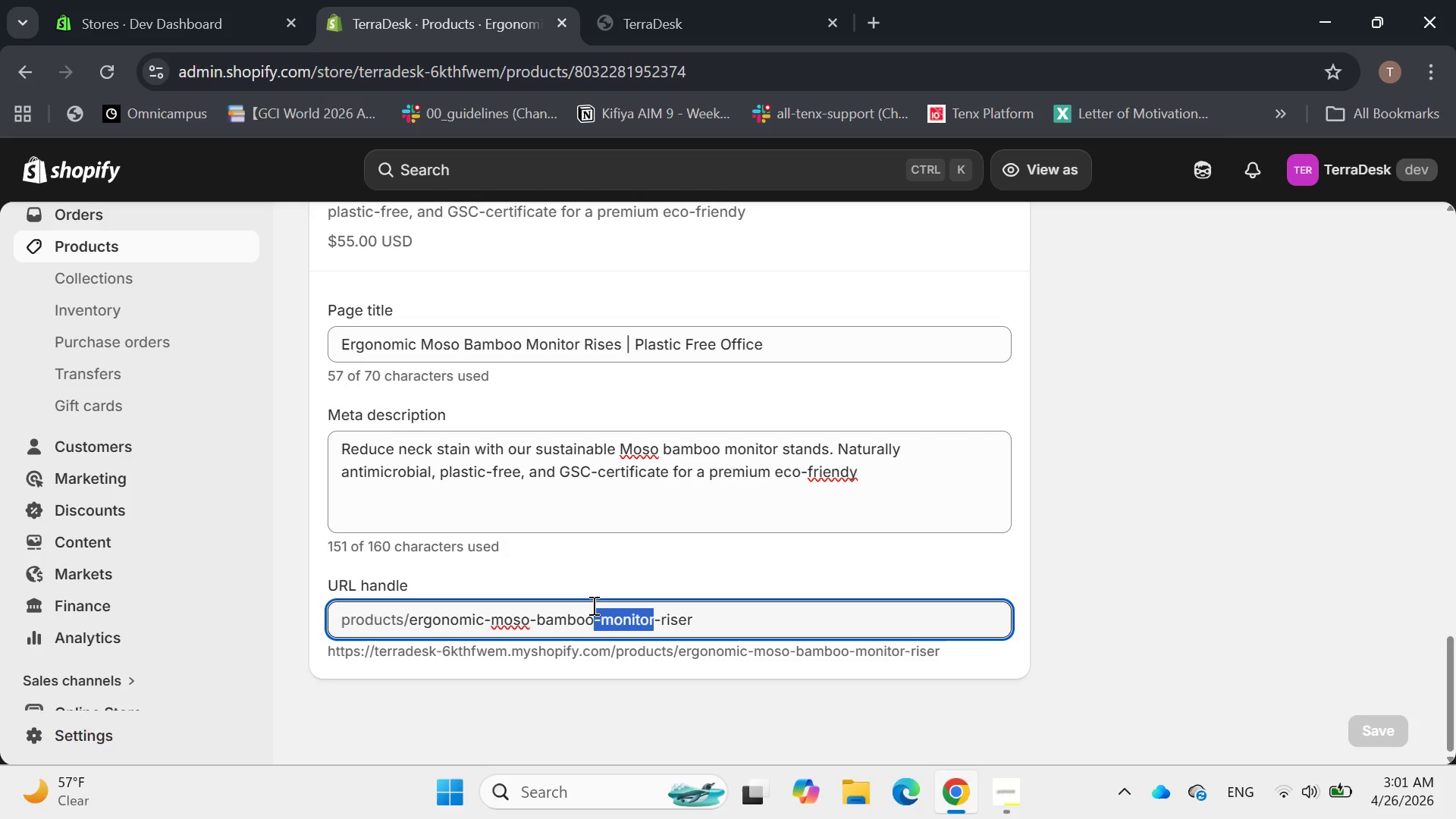 
key(Backspace)
 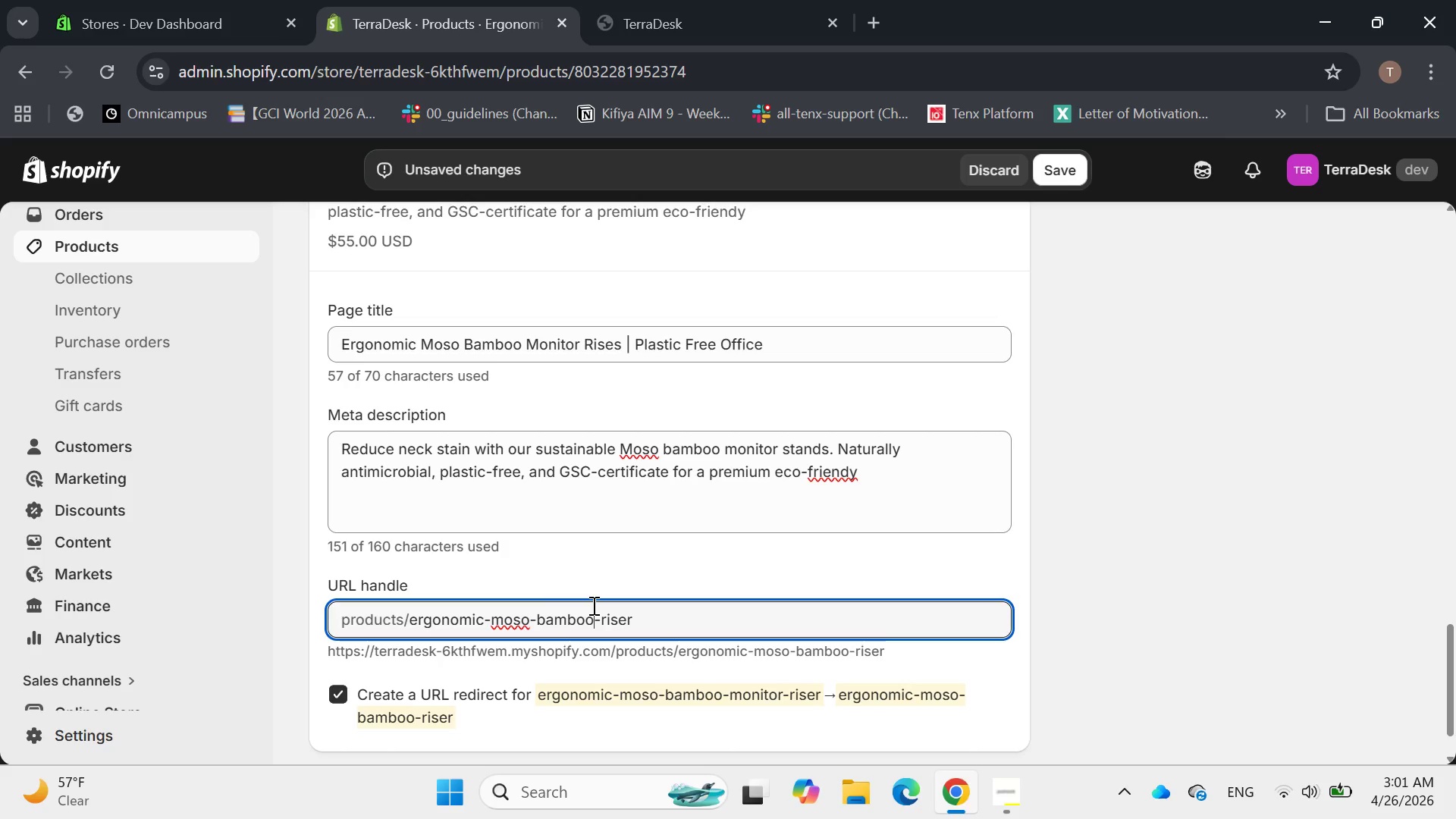 
wait(7.67)
 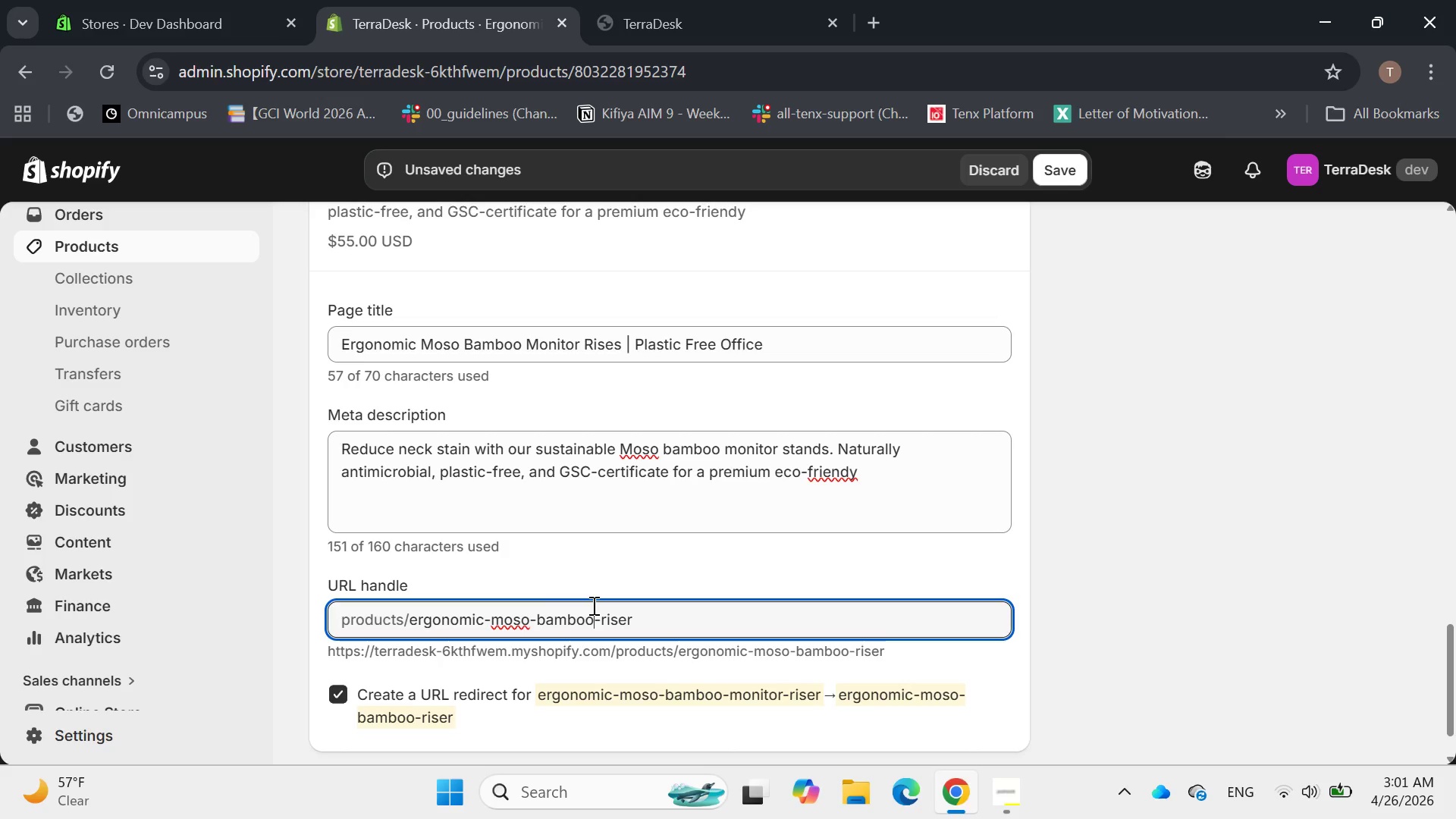 
left_click_drag(start_coordinate=[491, 620], to_coordinate=[443, 613])
 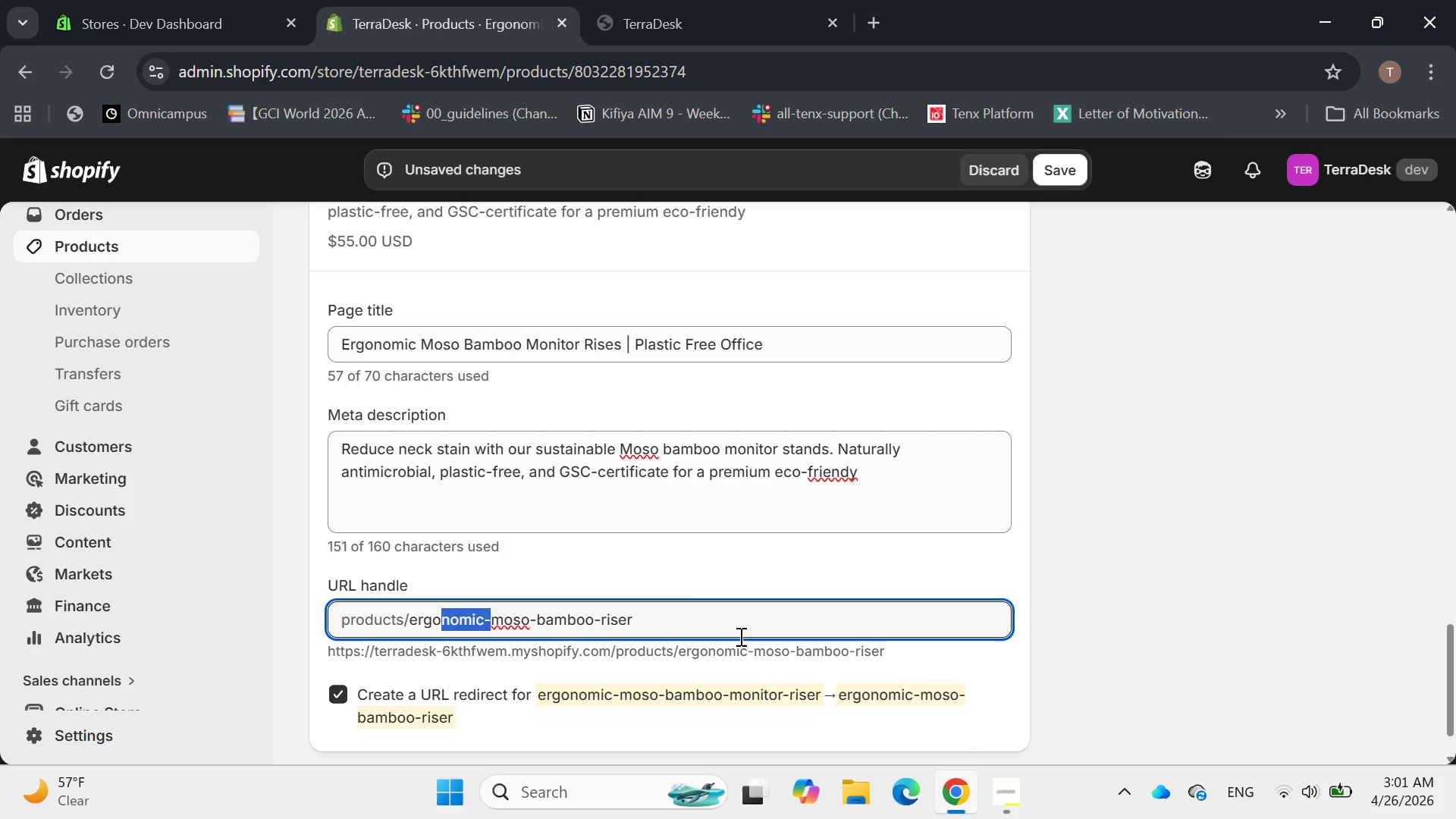 
left_click([739, 634])
 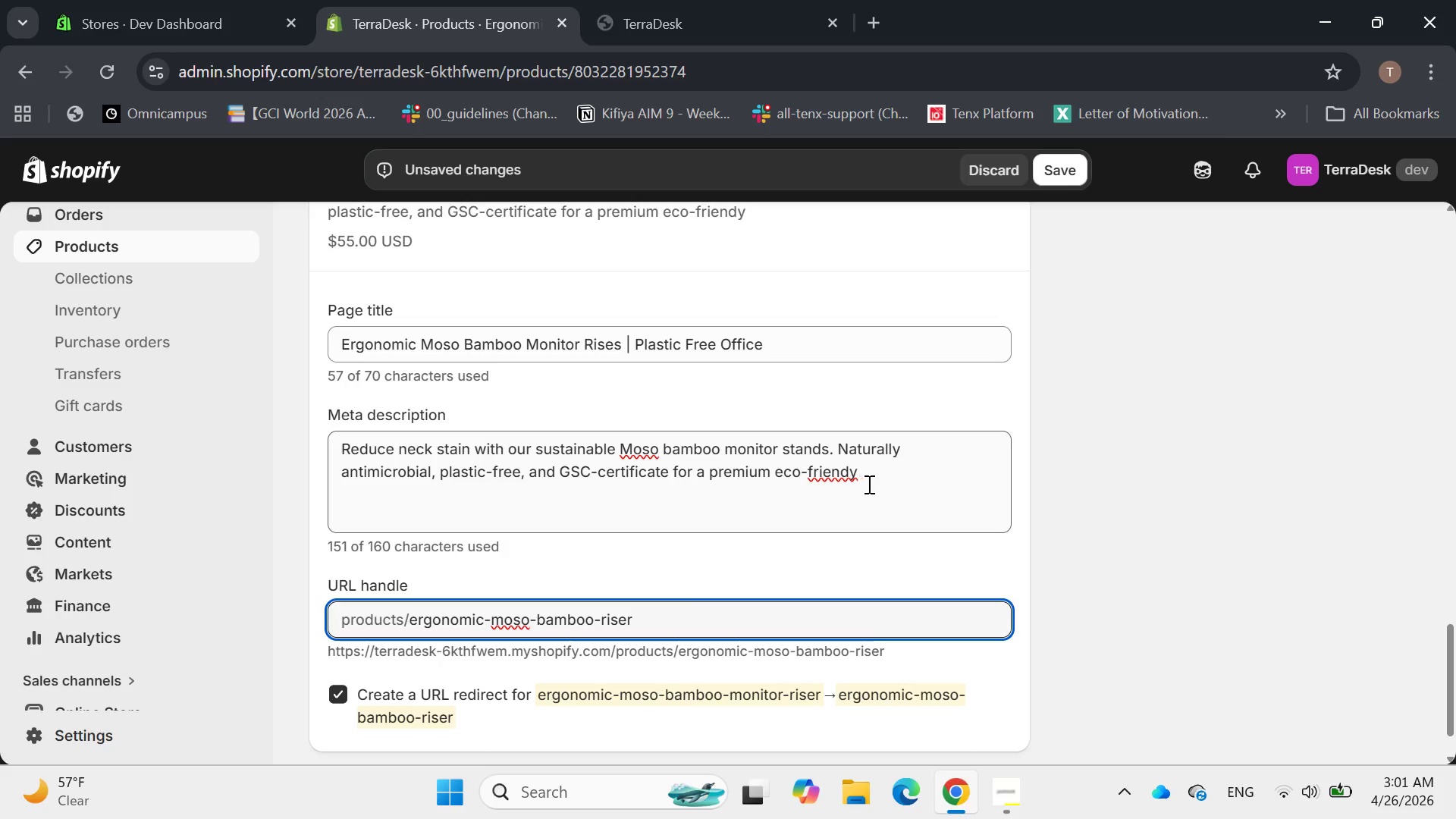 
left_click([867, 481])
 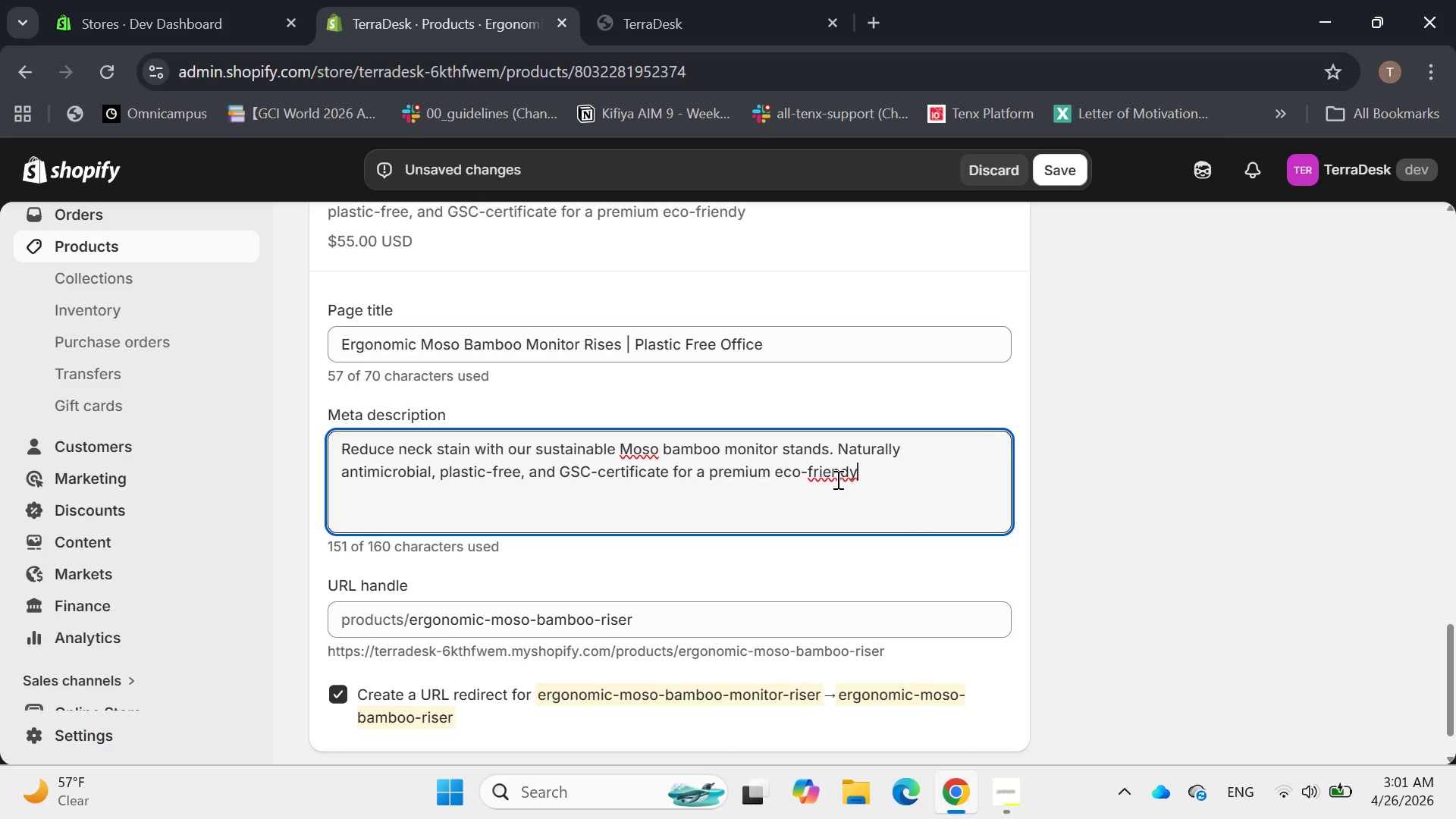 
wait(19.95)
 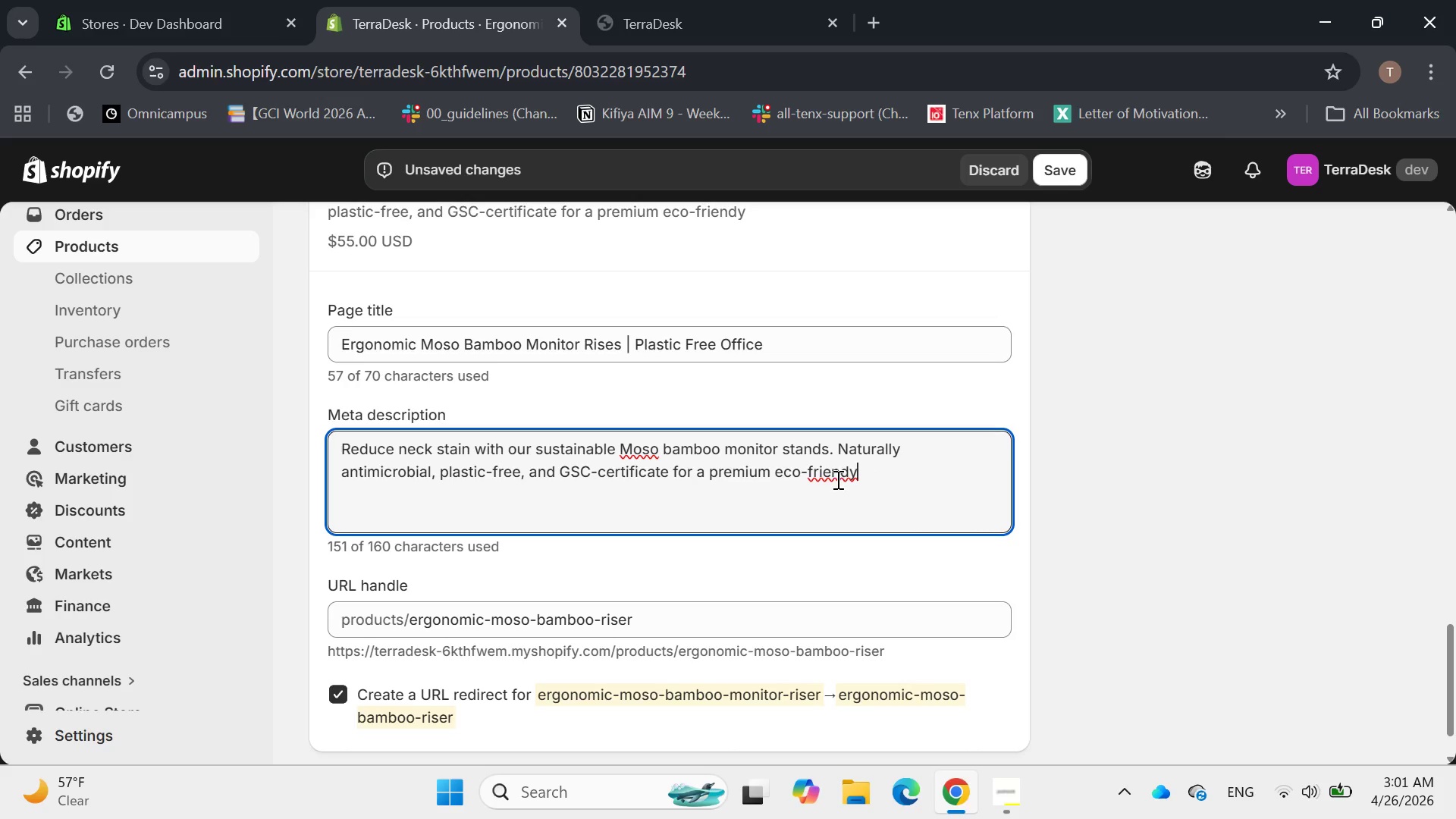 
left_click([879, 470])
 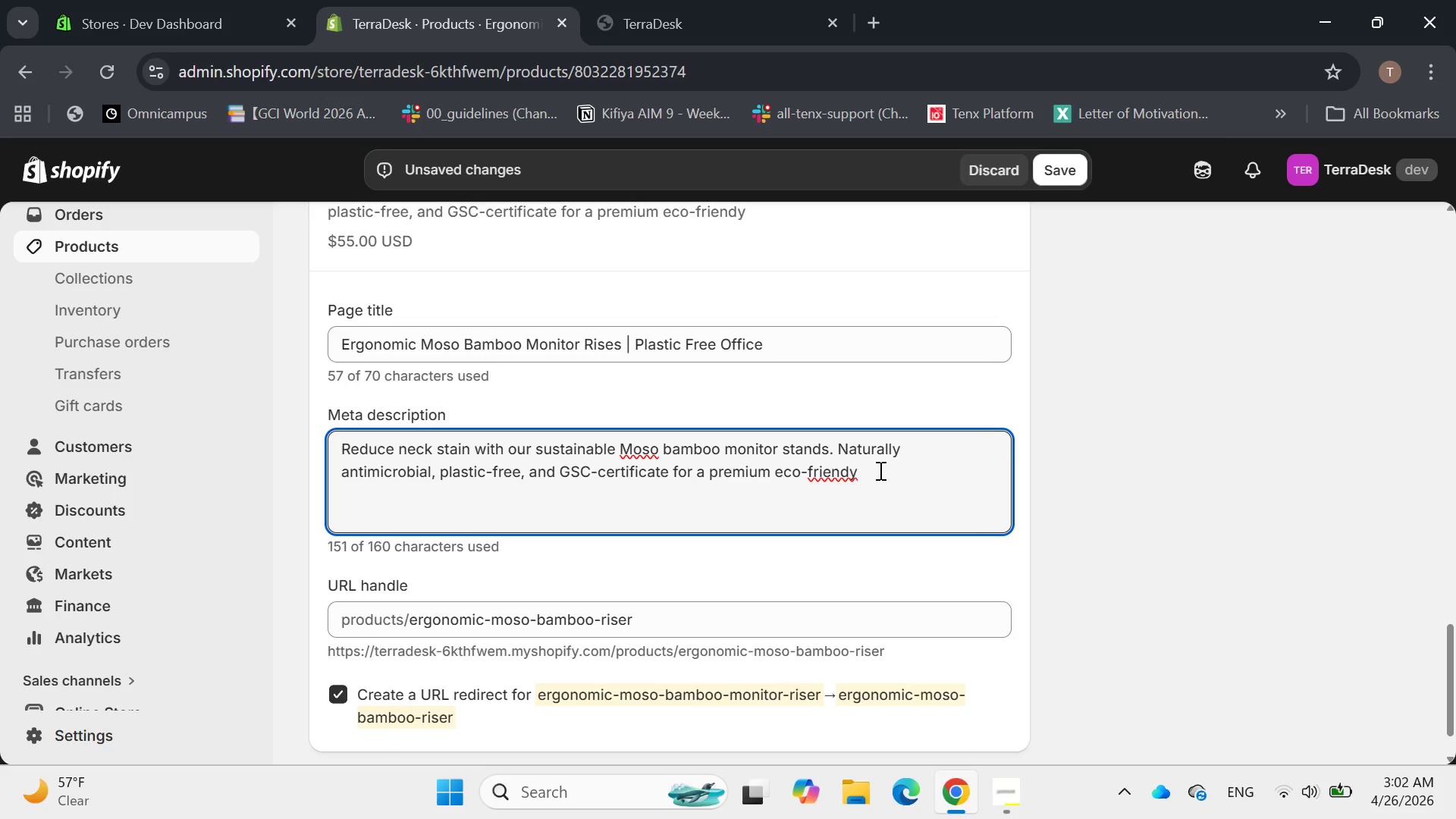 
key(Backspace)
key(Backspace)
key(Backspace)
key(Backspace)
key(Backspace)
key(Backspace)
key(Backspace)
type(od)
key(Backspace)
type(ffice)
 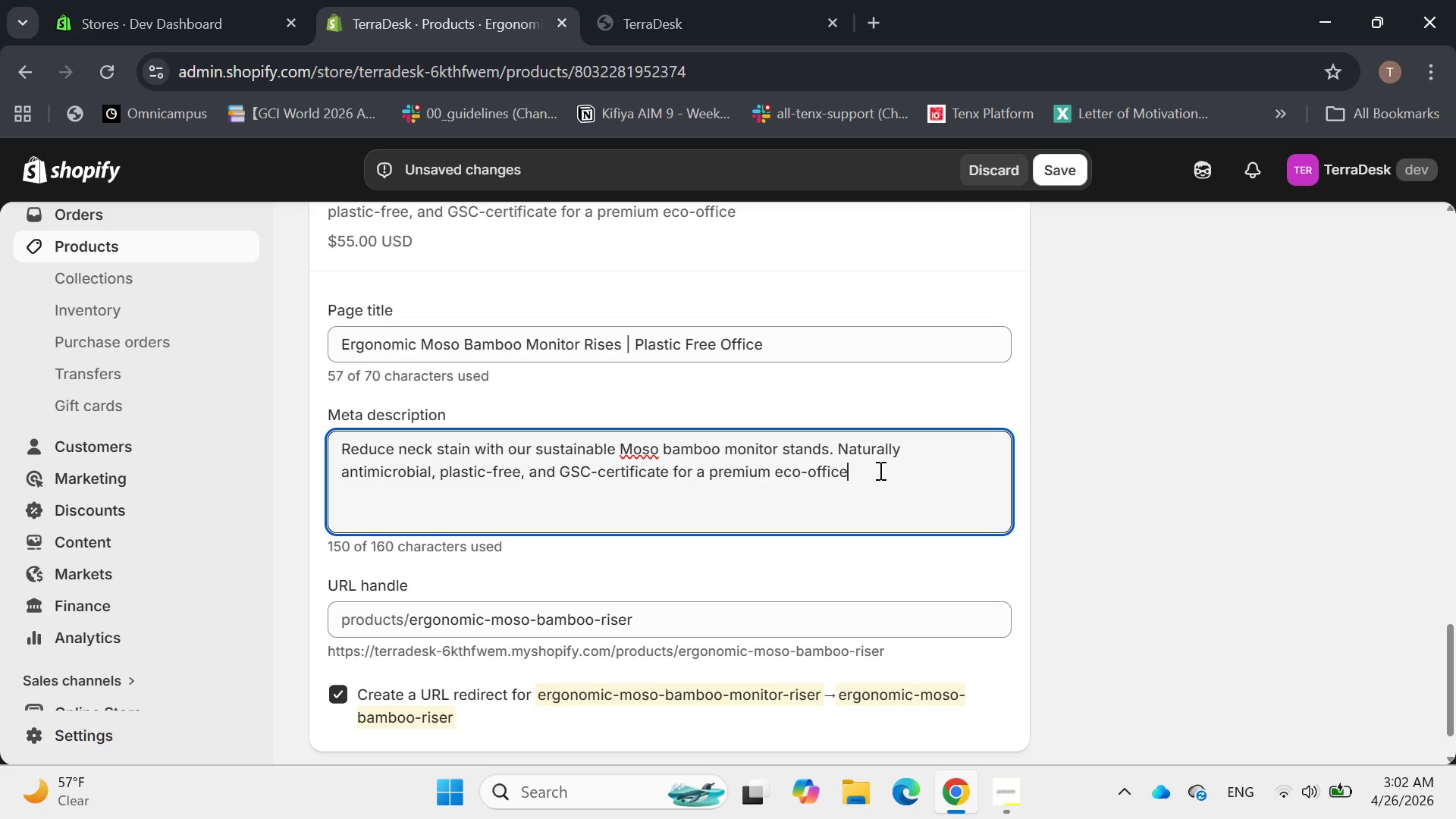 
key(Period)
 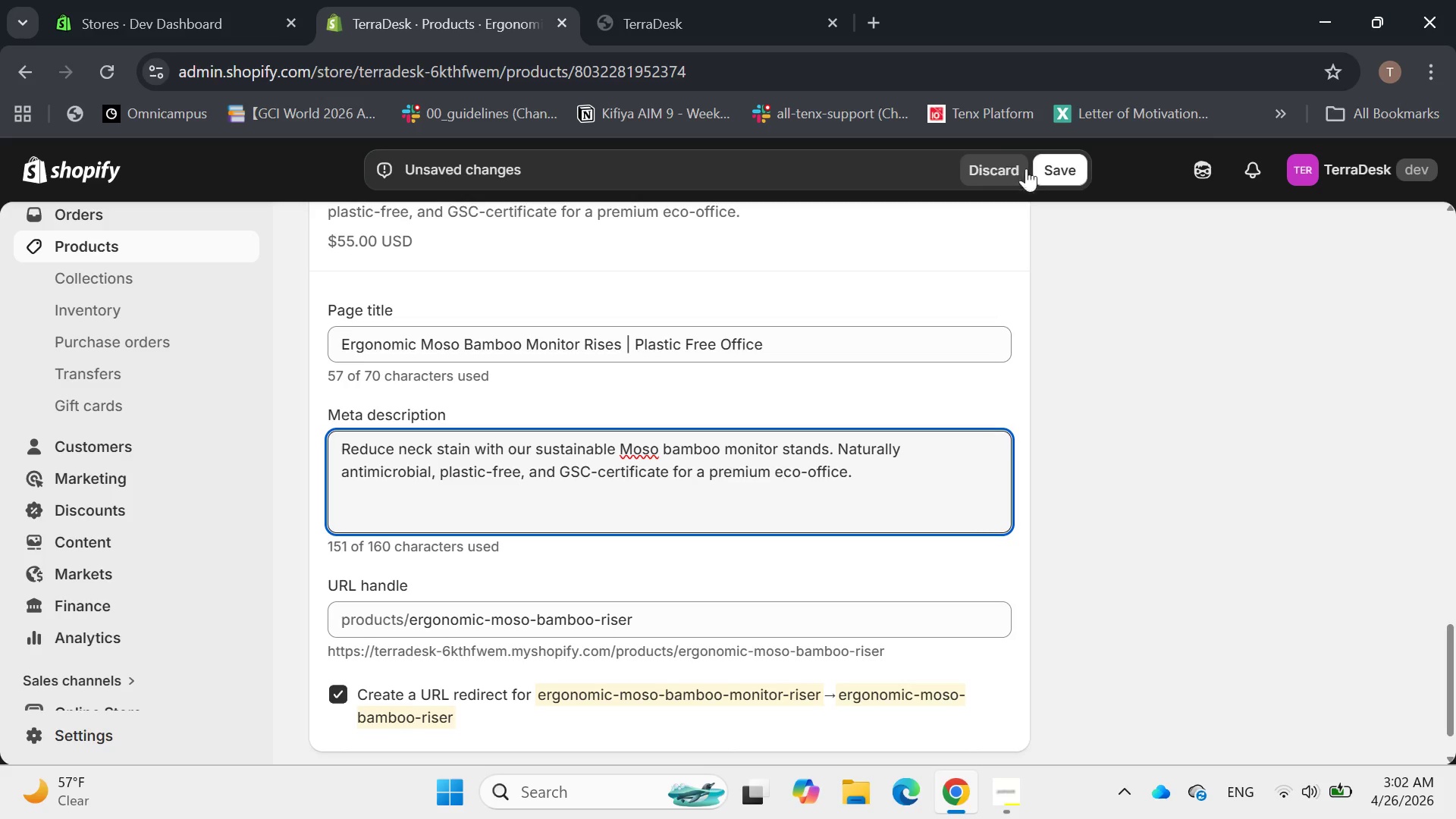 
left_click([1051, 166])
 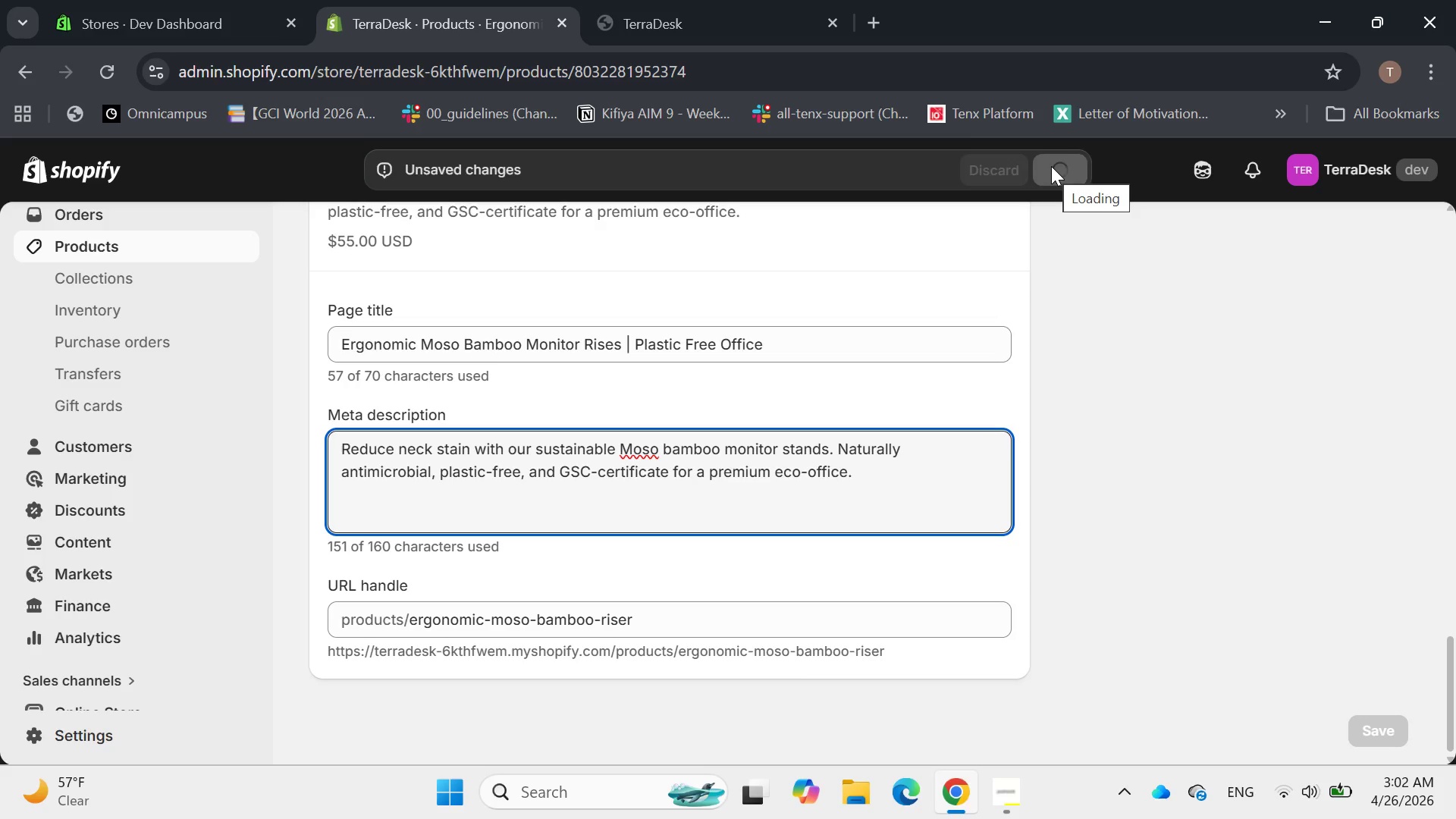 
left_click([1006, 798])